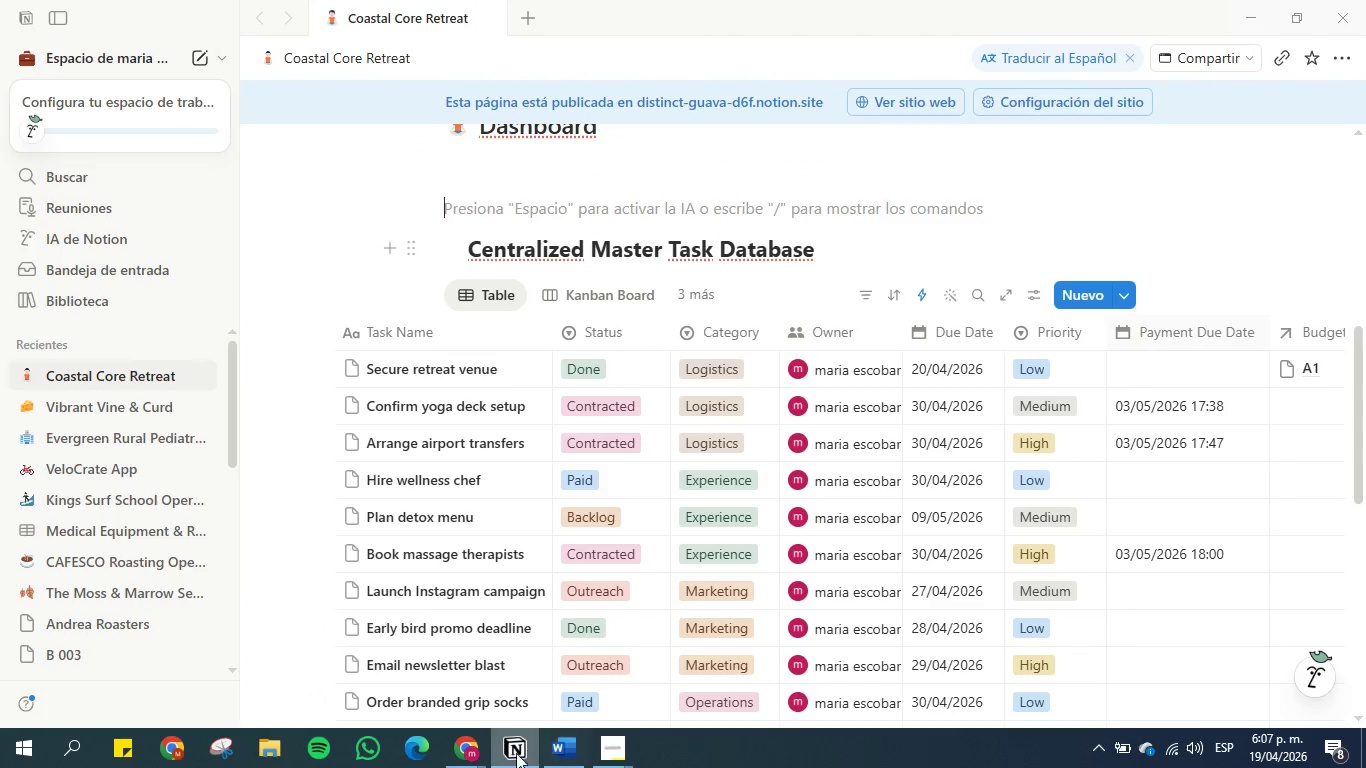 
scroll: coordinate [765, 424], scroll_direction: down, amount: 8.0
 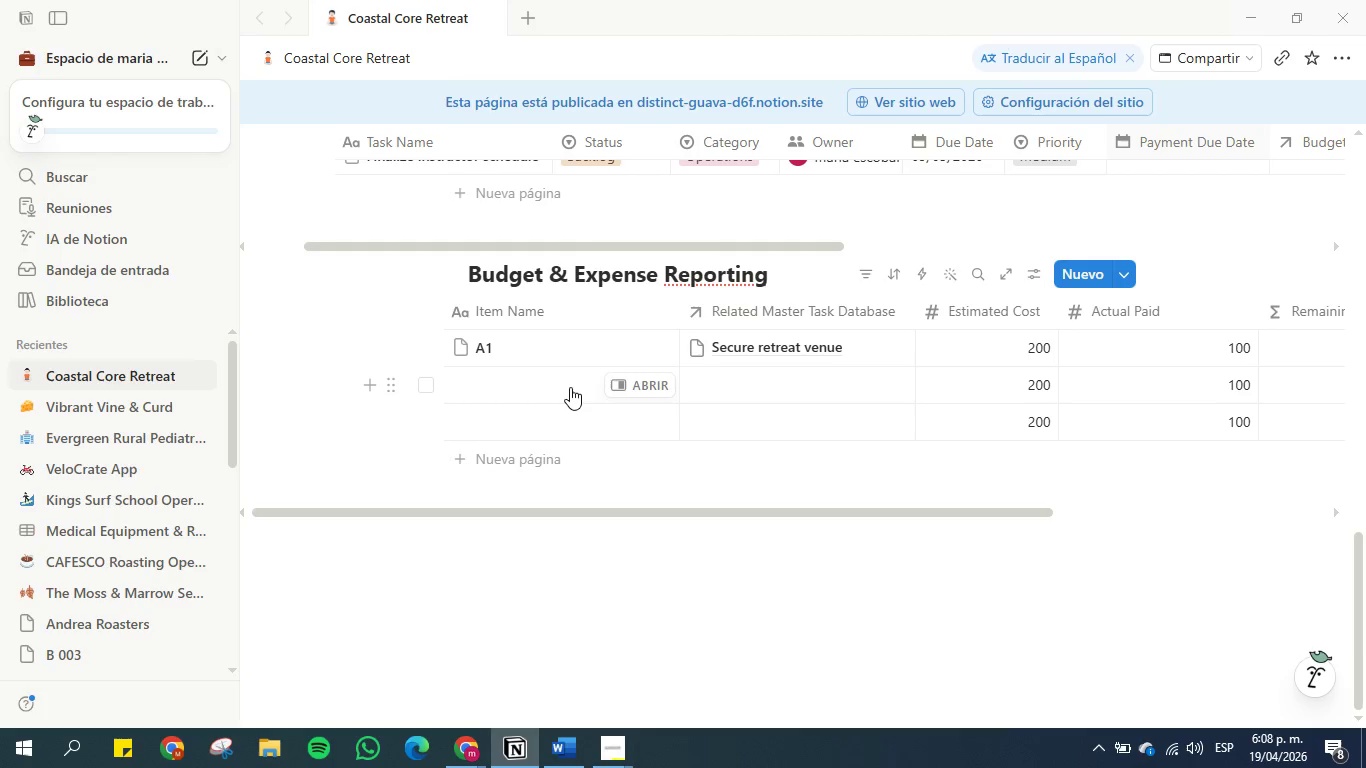 
wait(92.42)
 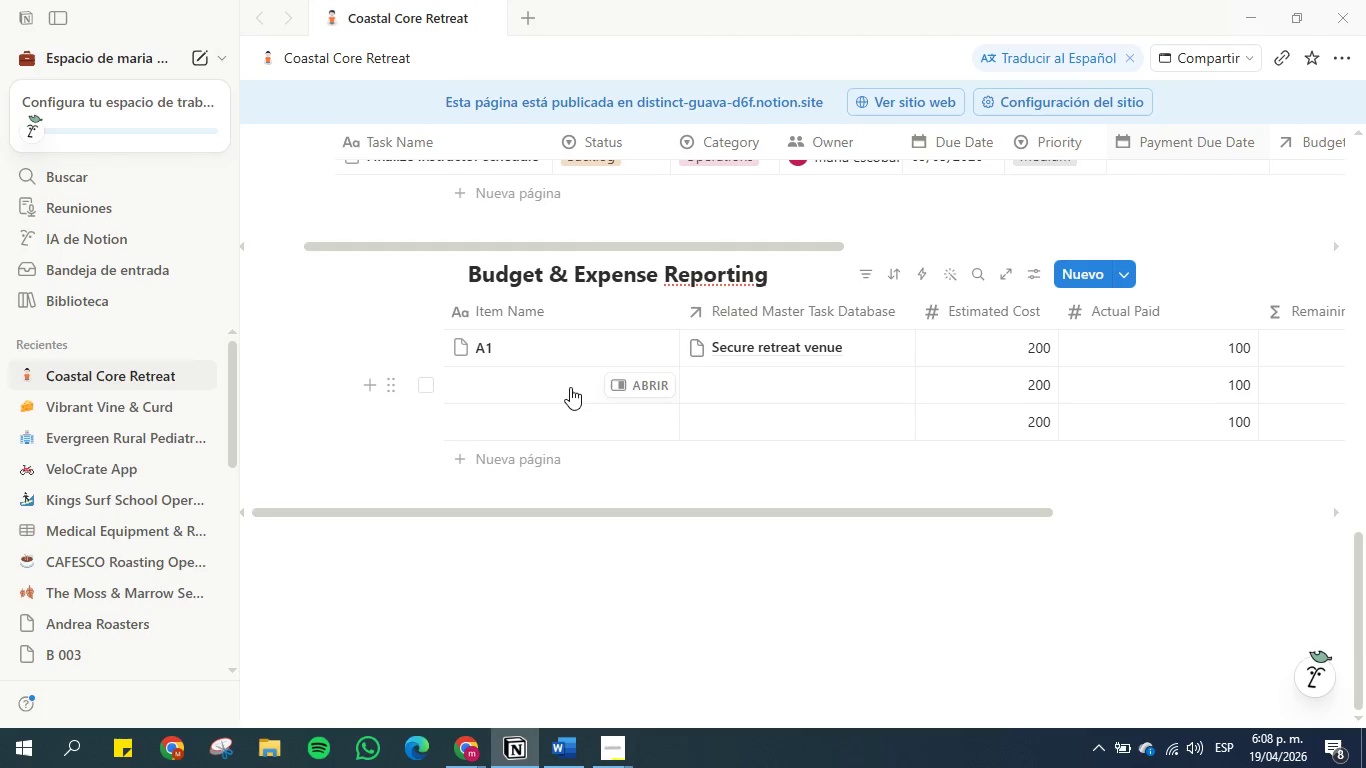 
left_click([504, 345])
 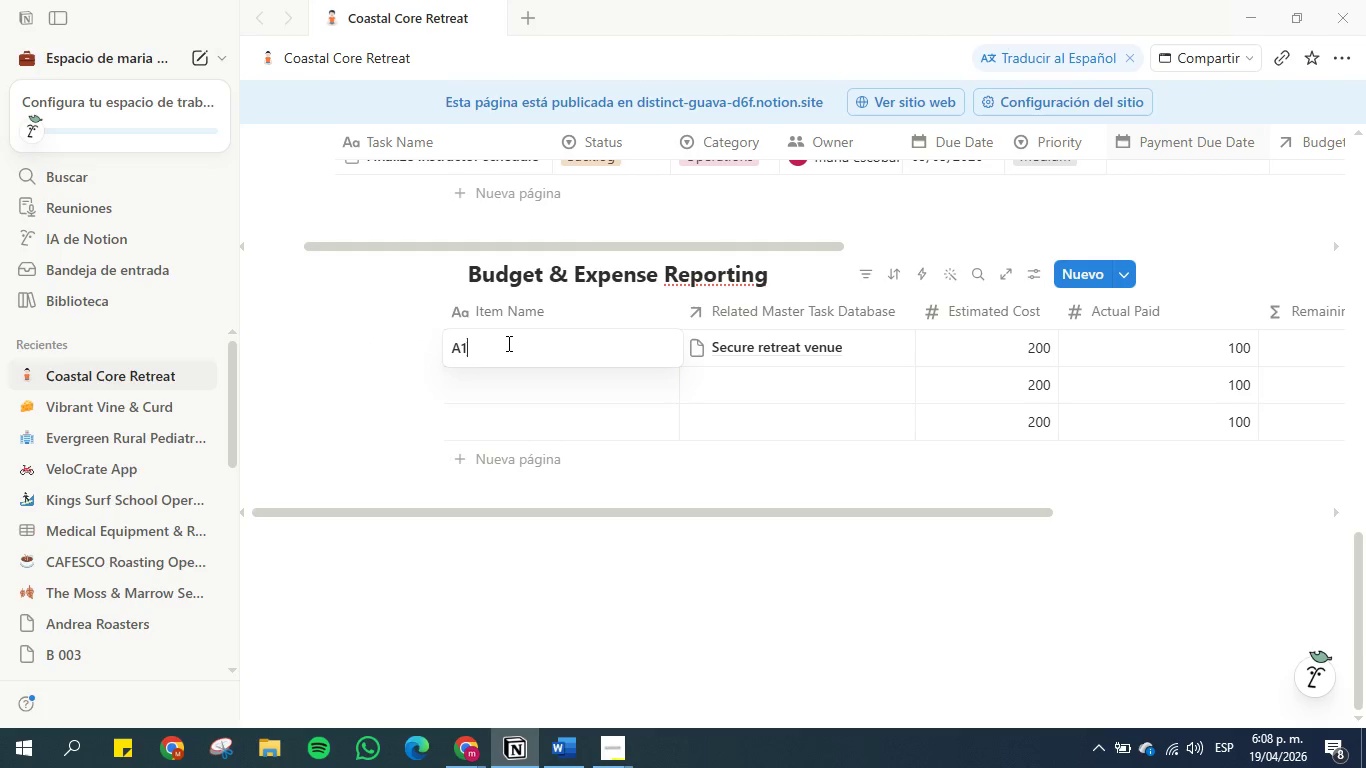 
double_click([507, 343])
 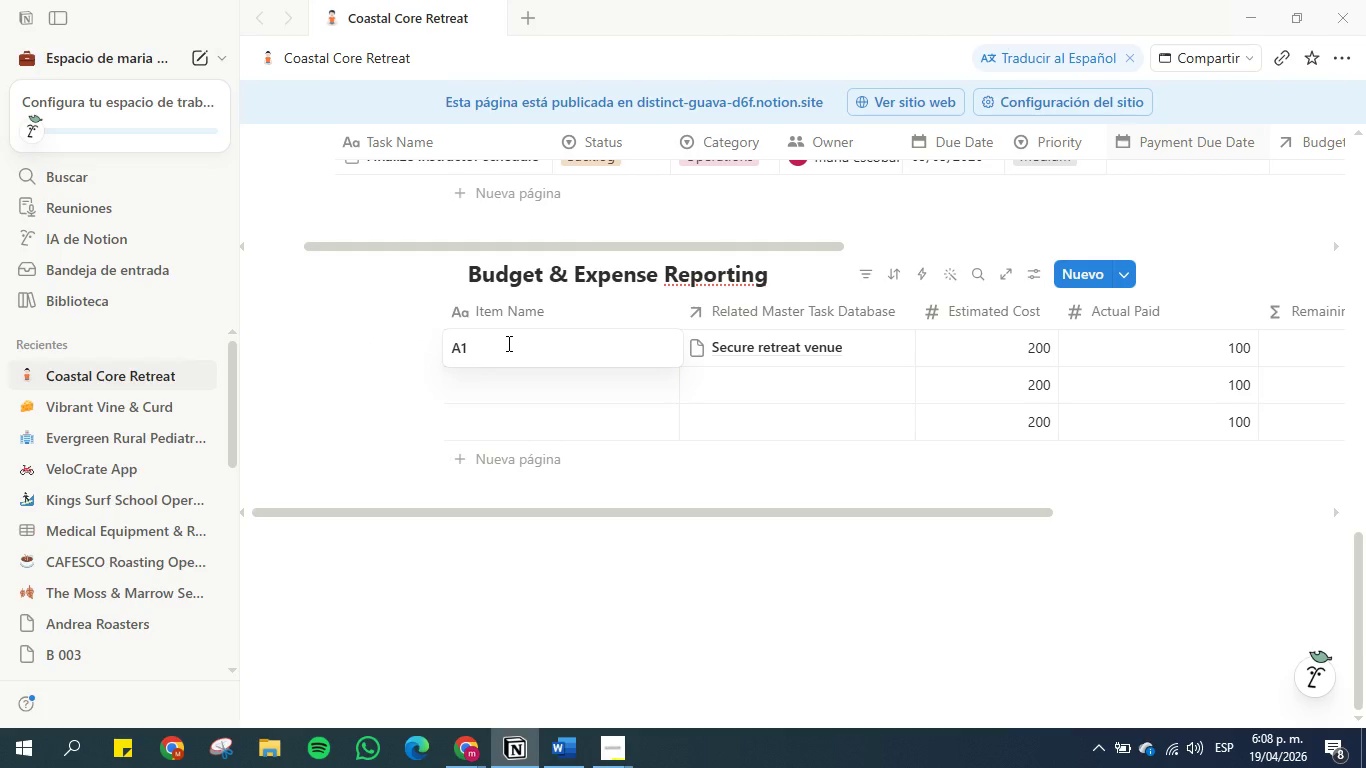 
key(Backspace)
 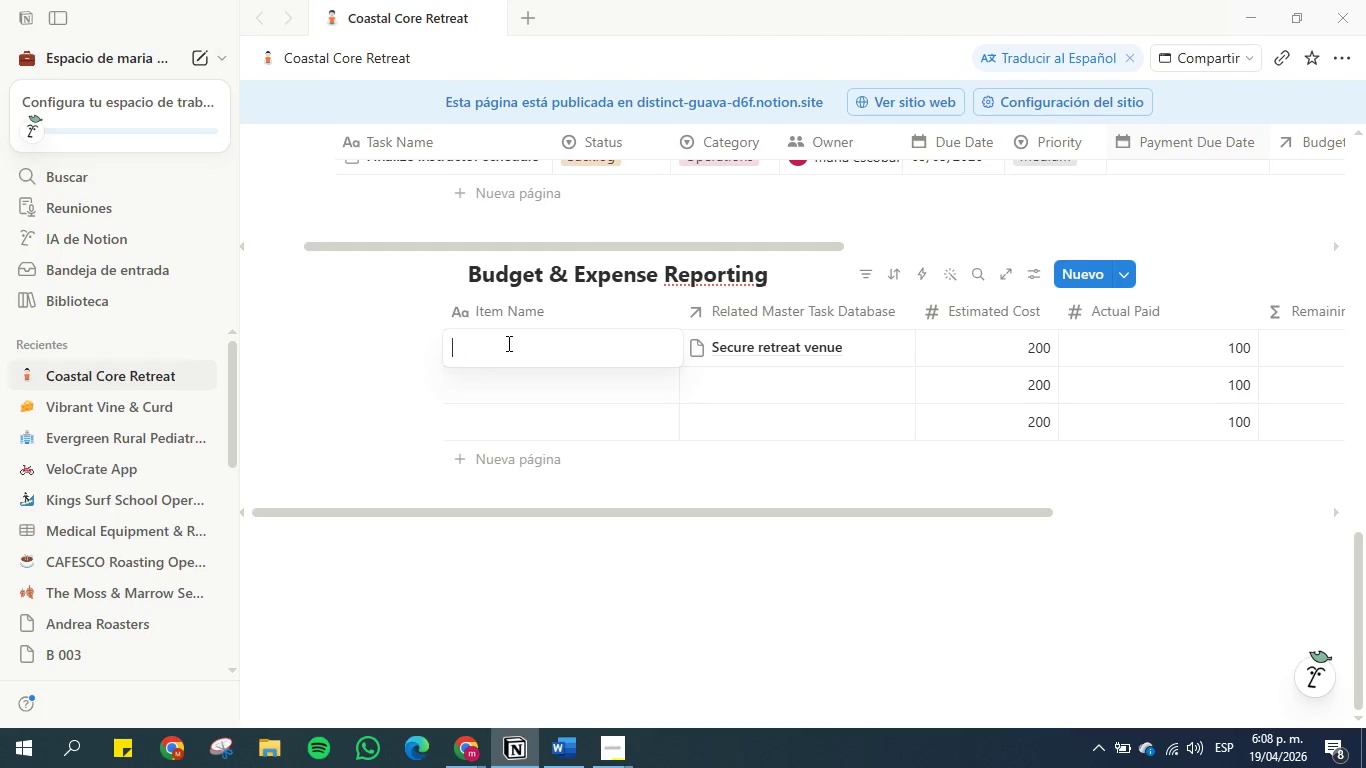 
key(Backspace)
 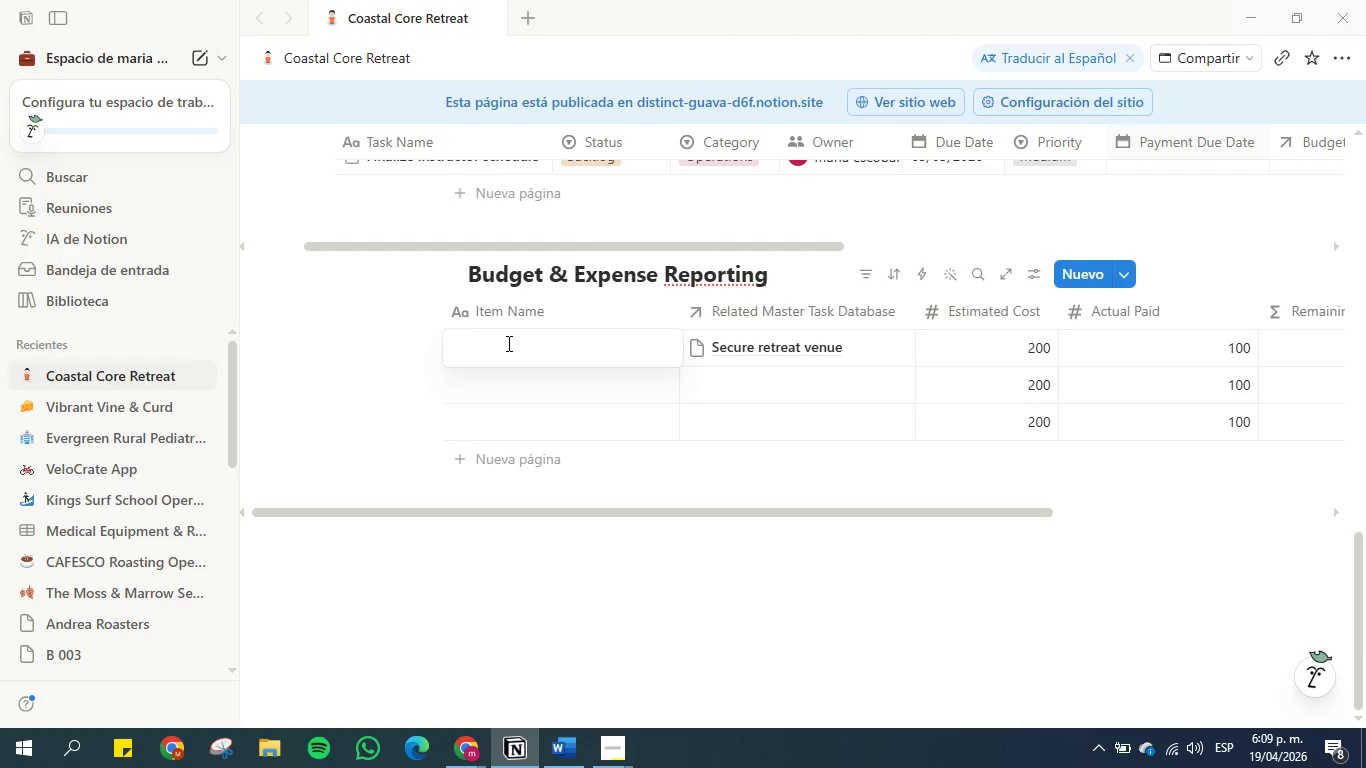 
wait(11.75)
 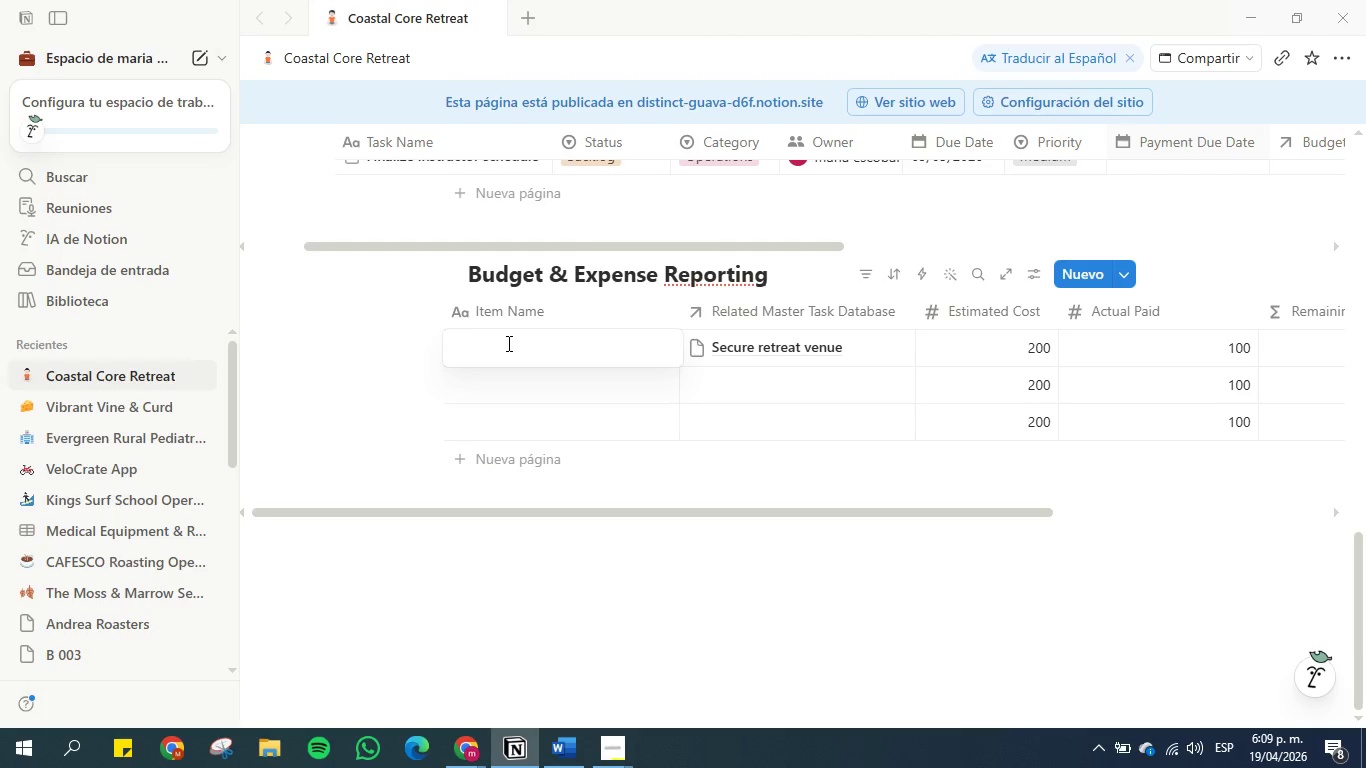 
type(vE)
key(Backspace)
key(Backspace)
type(B)
key(Backspace)
type(Venue Rental)
 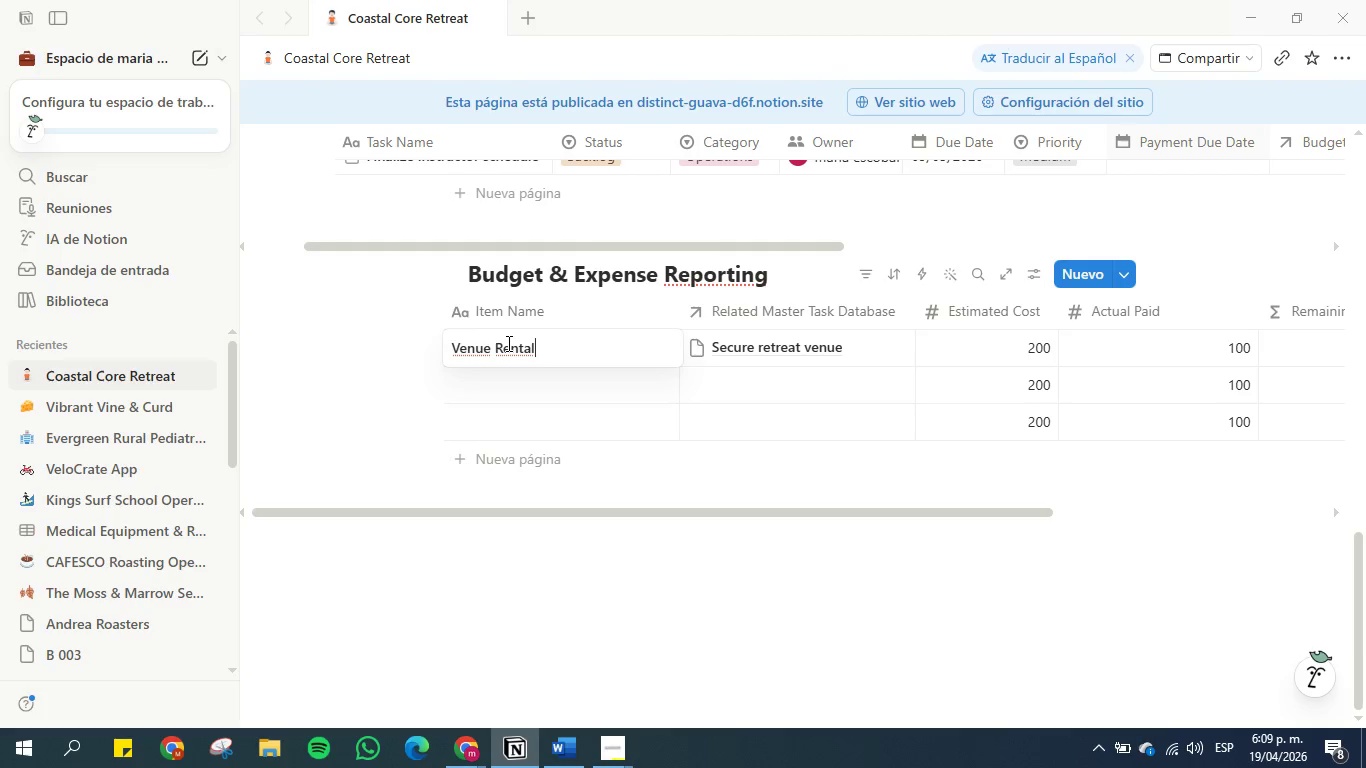 
key(Enter)
 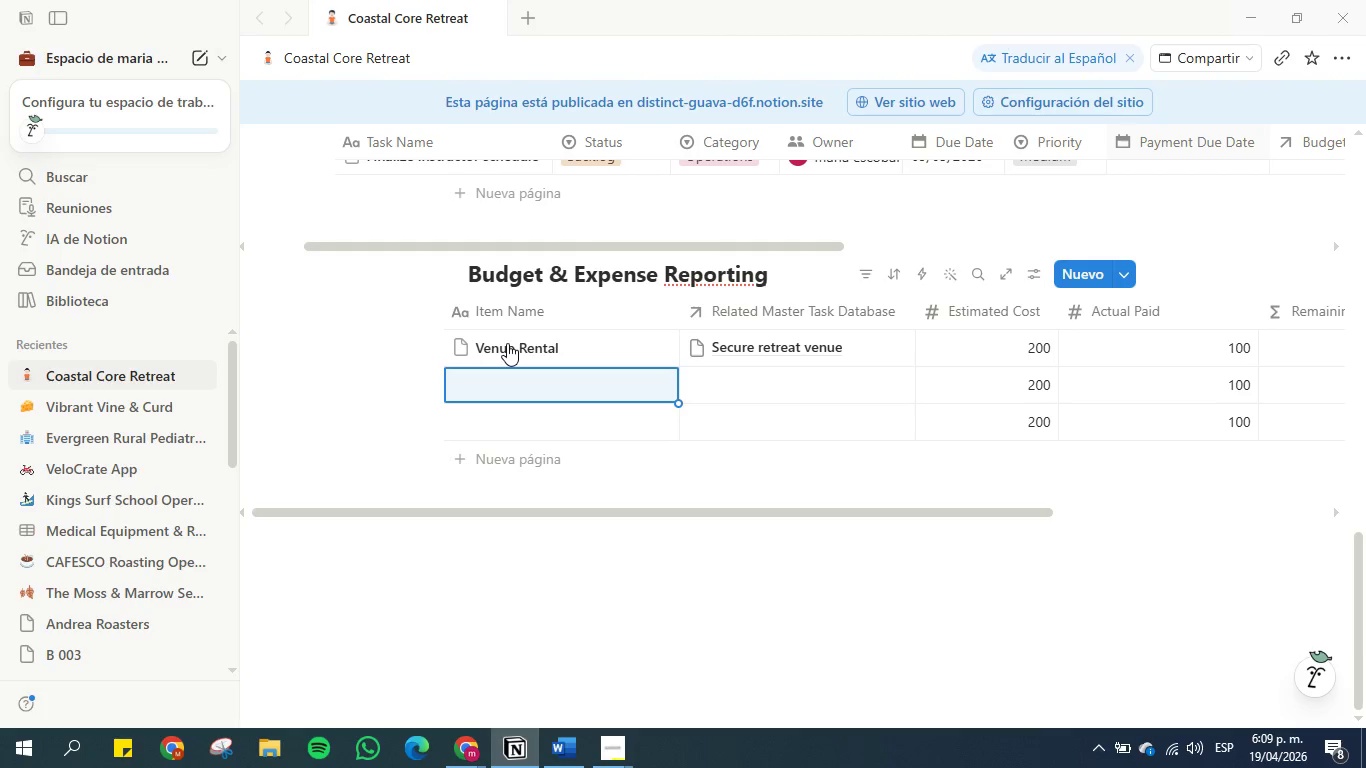 
type(Venue Insurance)
 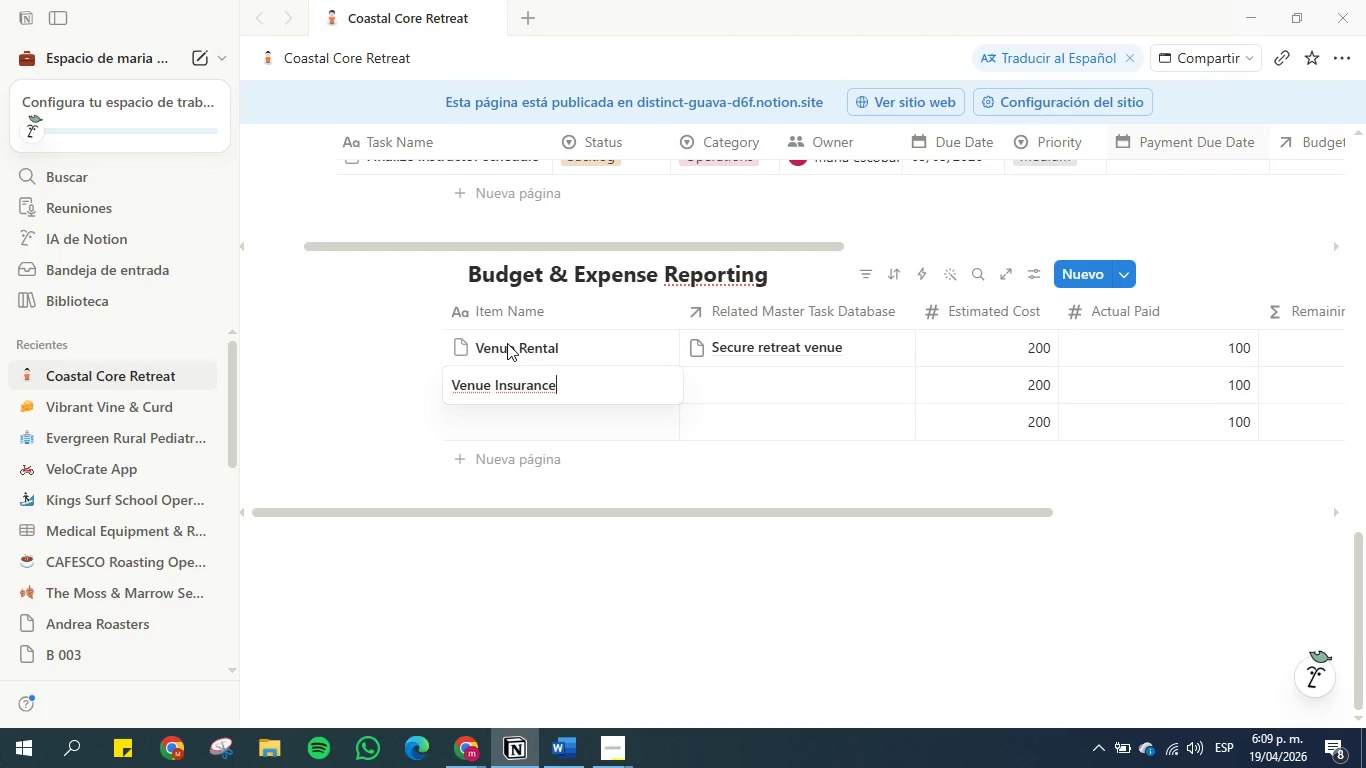 
key(Enter)
 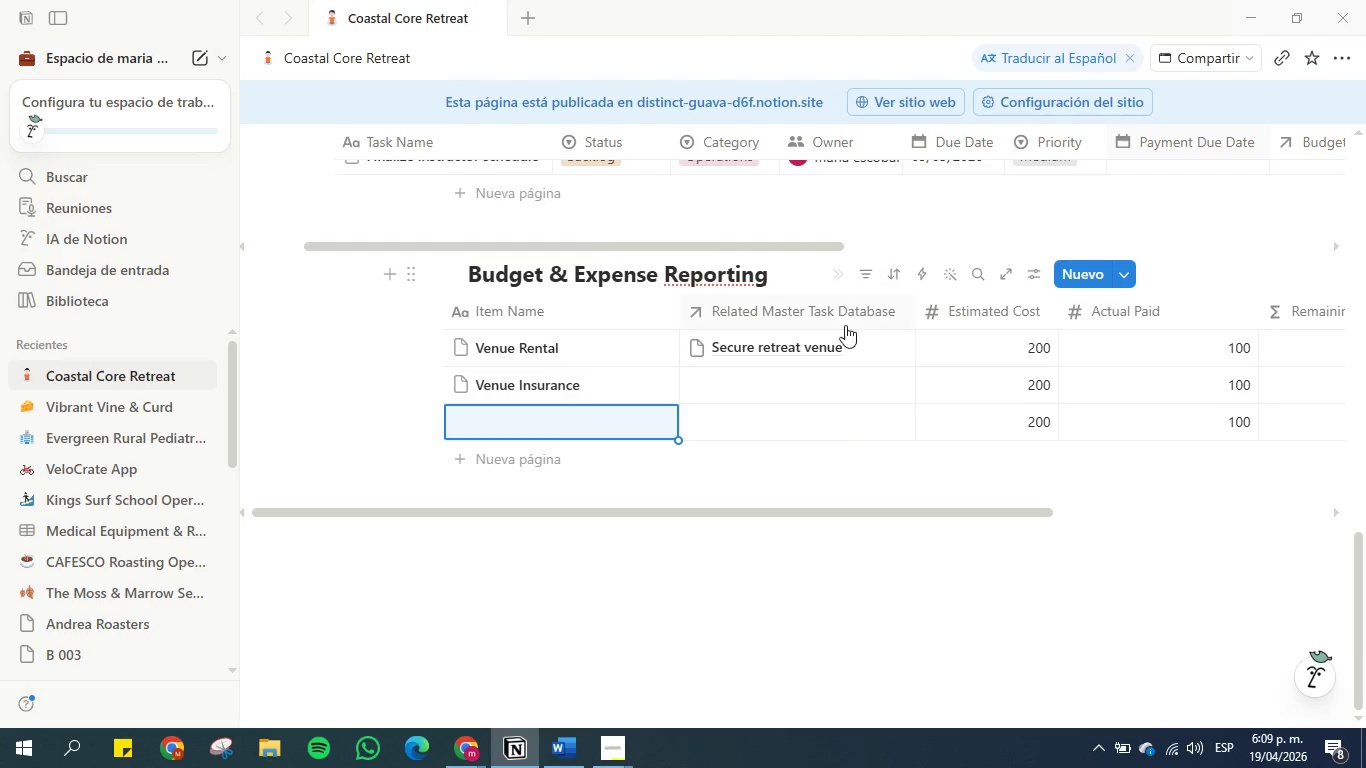 
left_click([743, 390])
 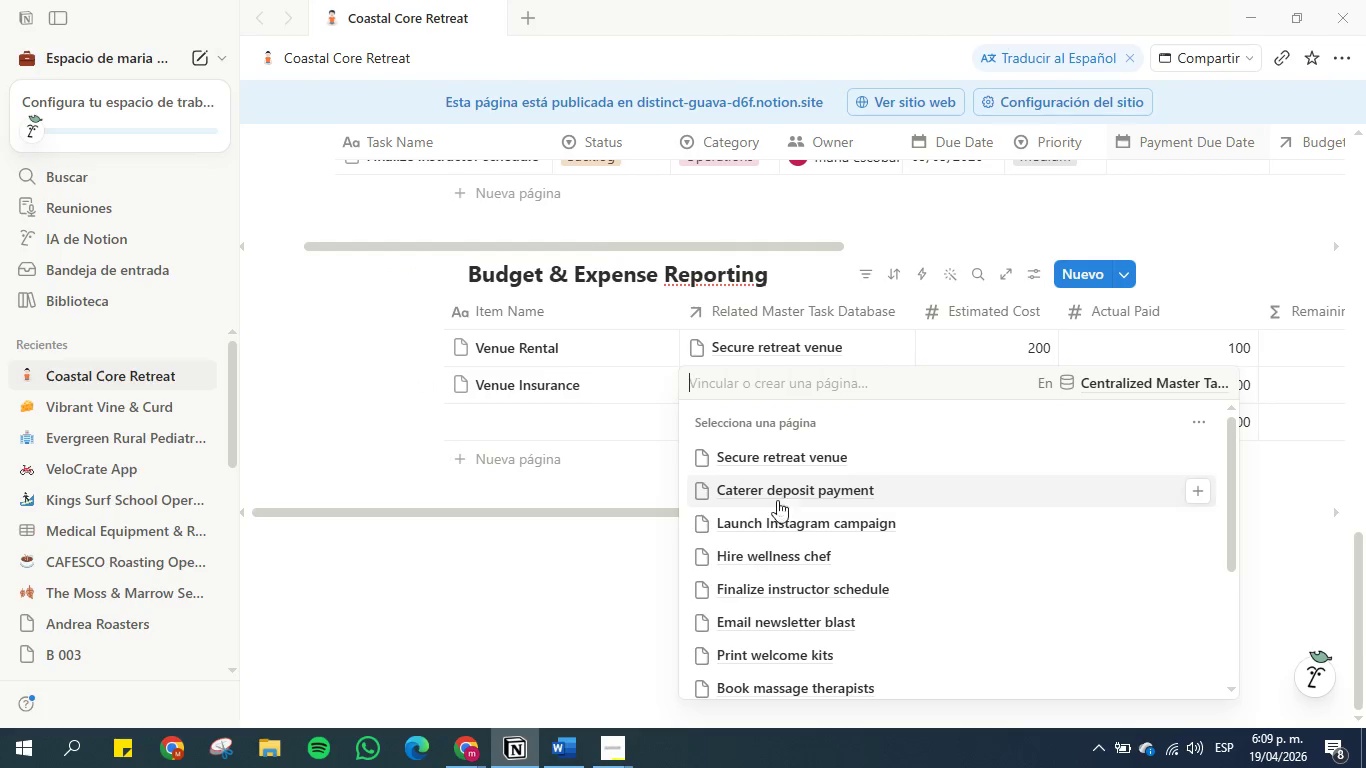 
scroll: coordinate [782, 524], scroll_direction: down, amount: 2.0
 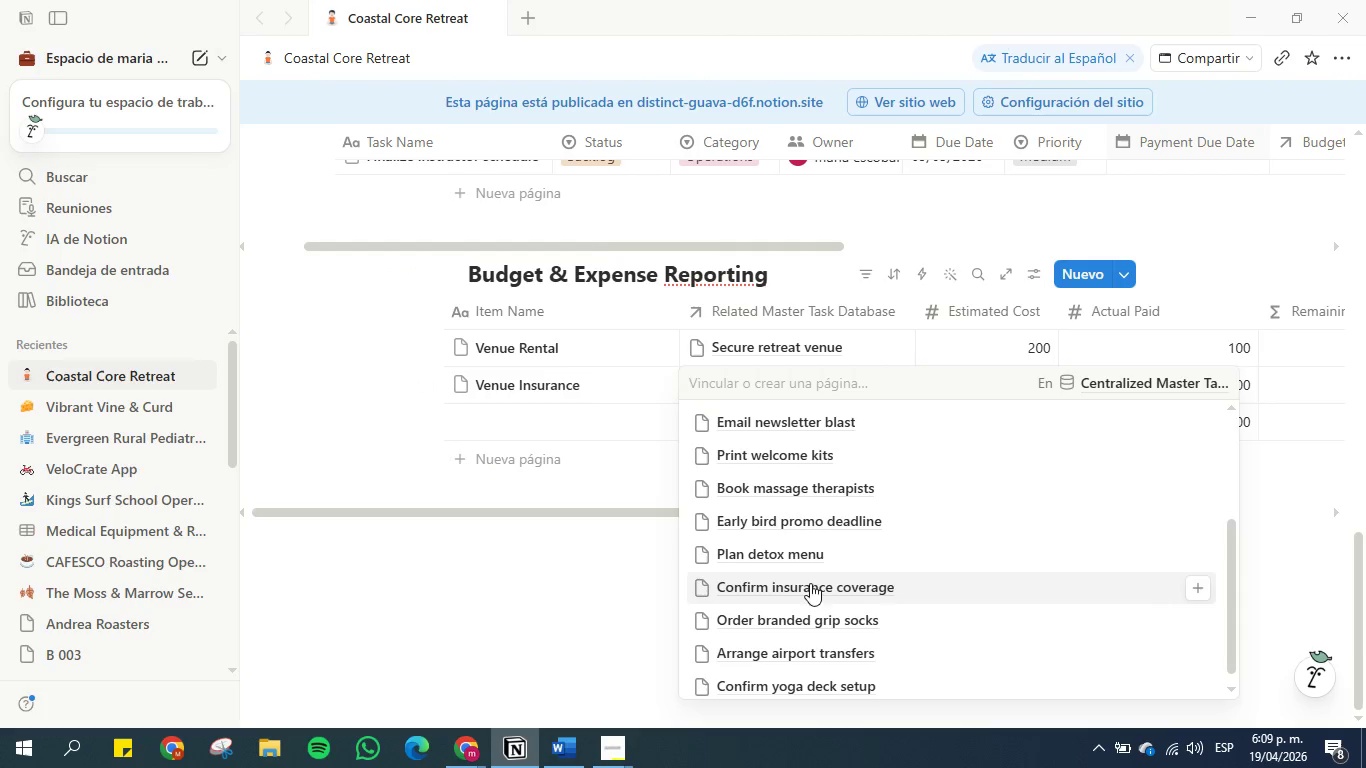 
left_click([812, 586])
 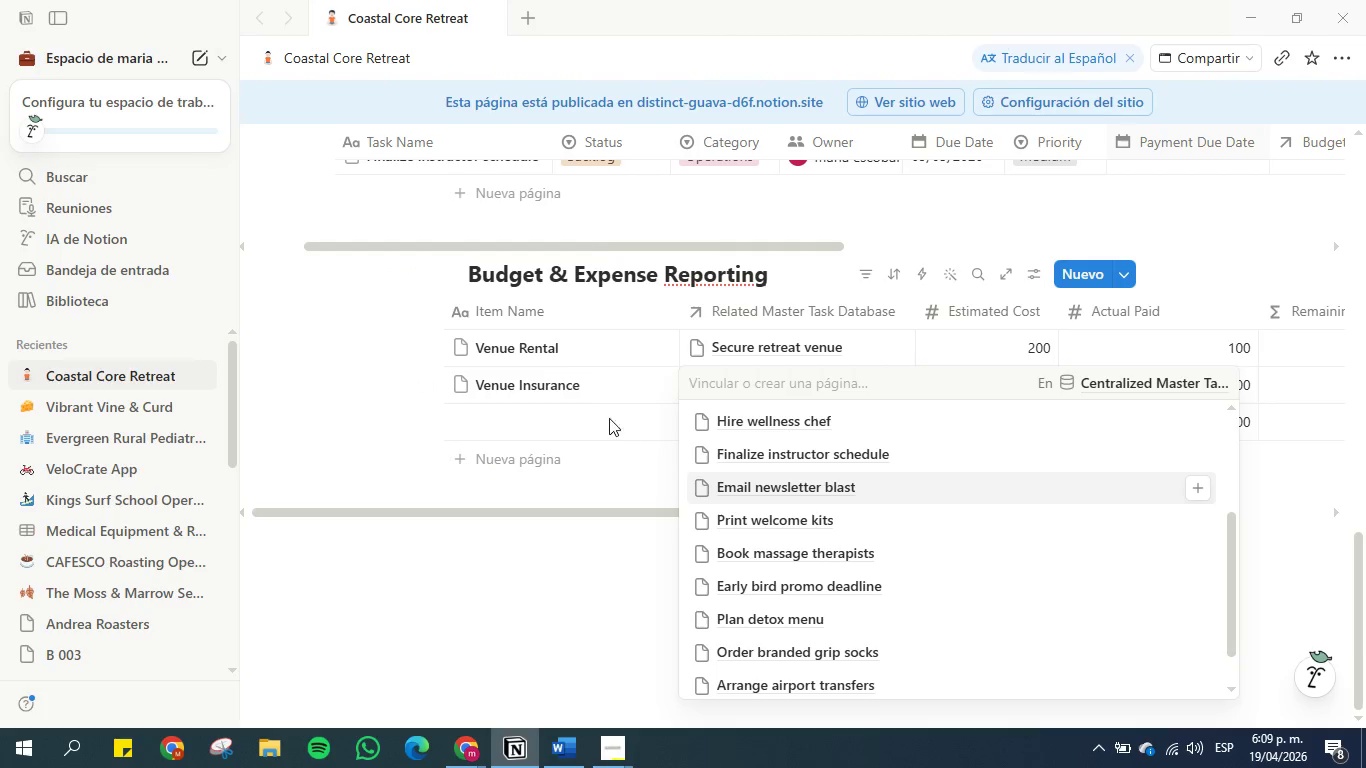 
left_click([589, 416])
 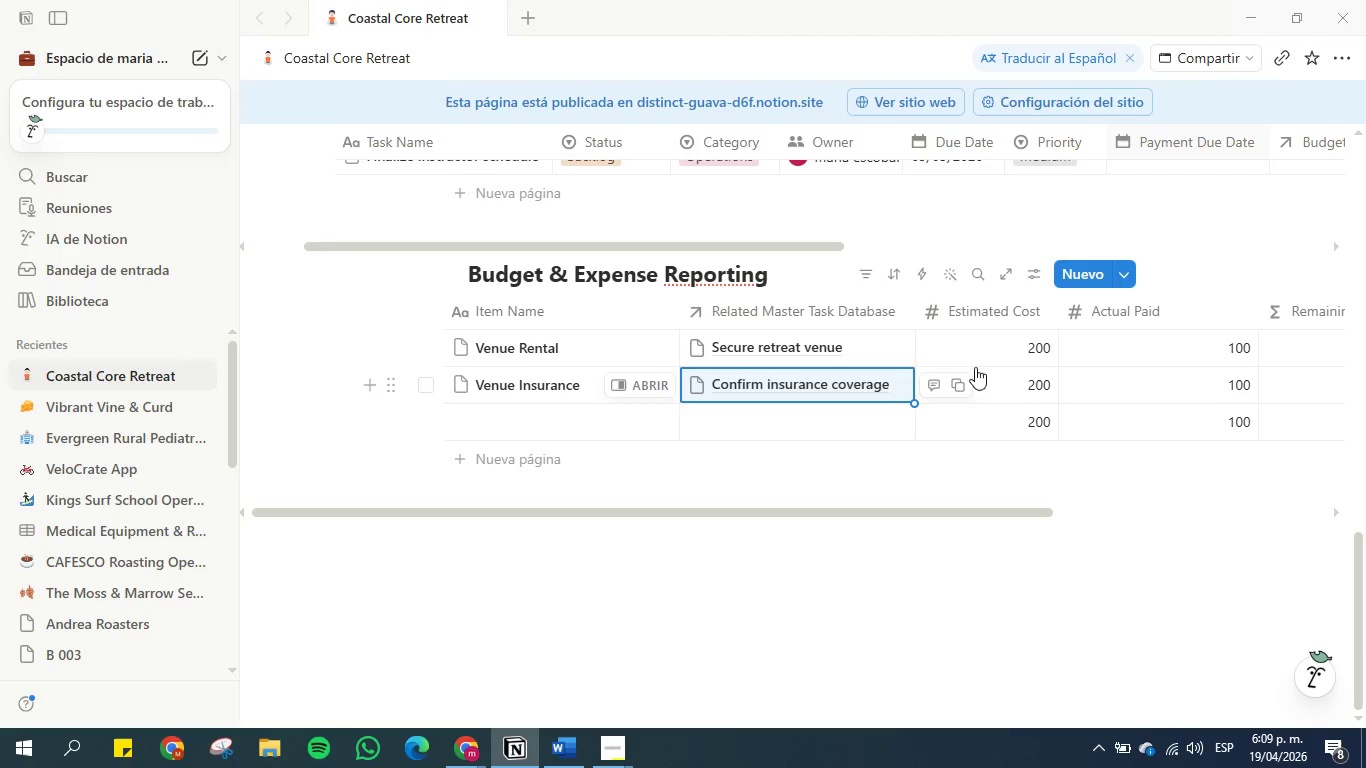 
left_click_drag(start_coordinate=[886, 514], to_coordinate=[638, 522])
 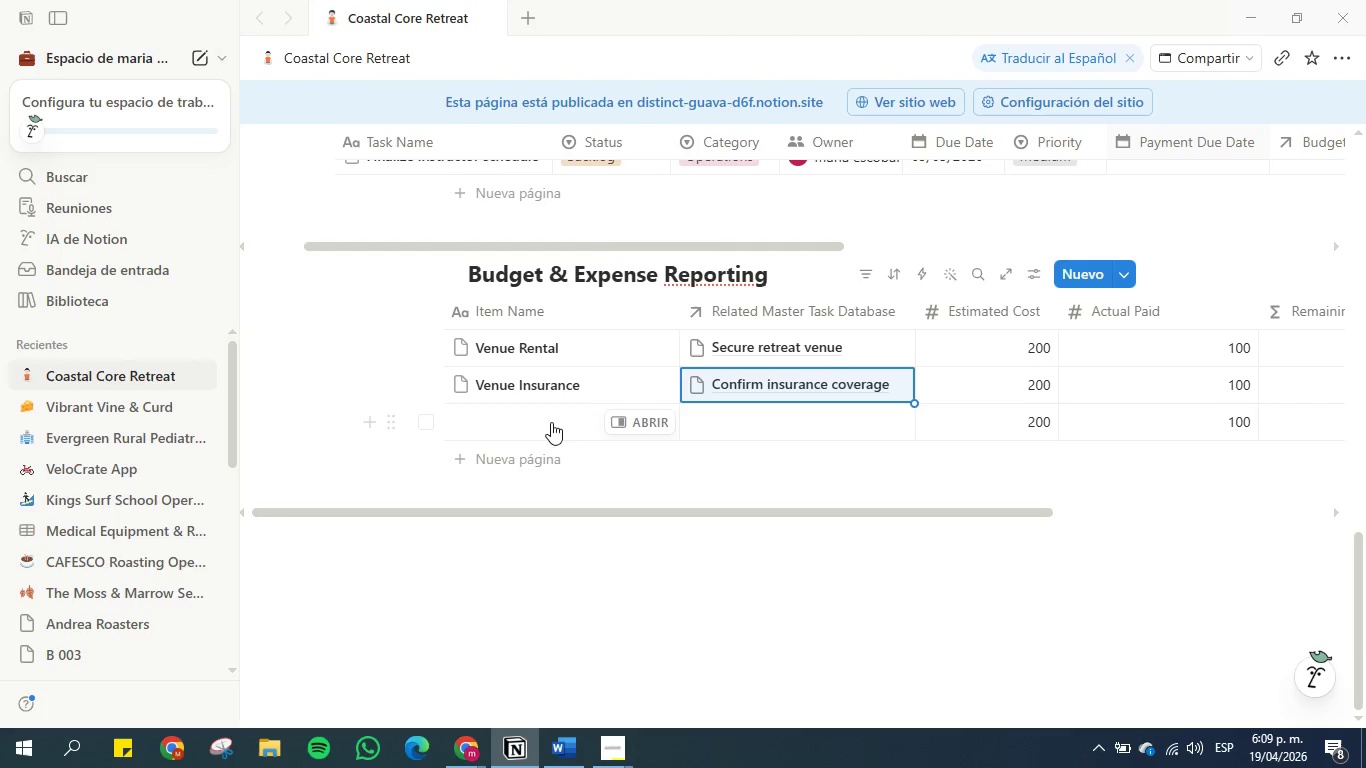 
left_click([539, 420])
 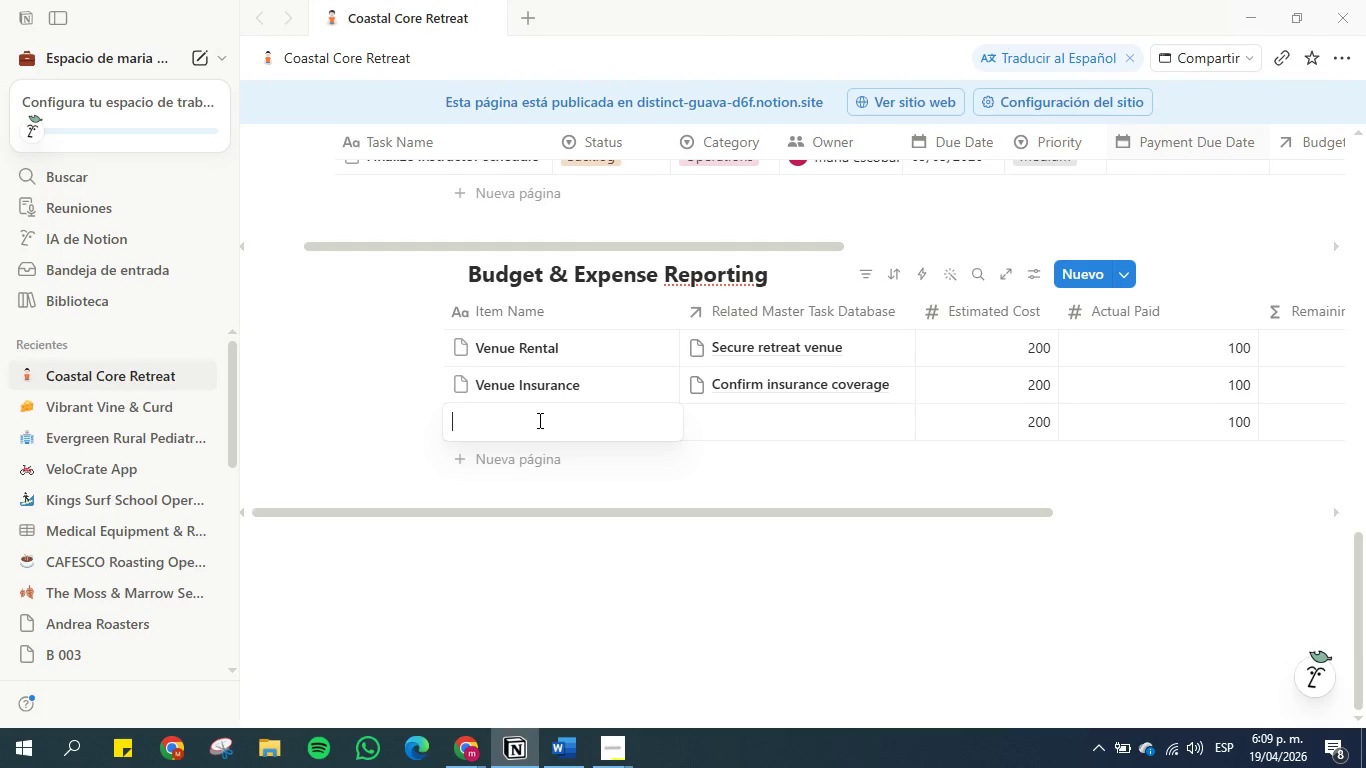 
type(Catering Service)
 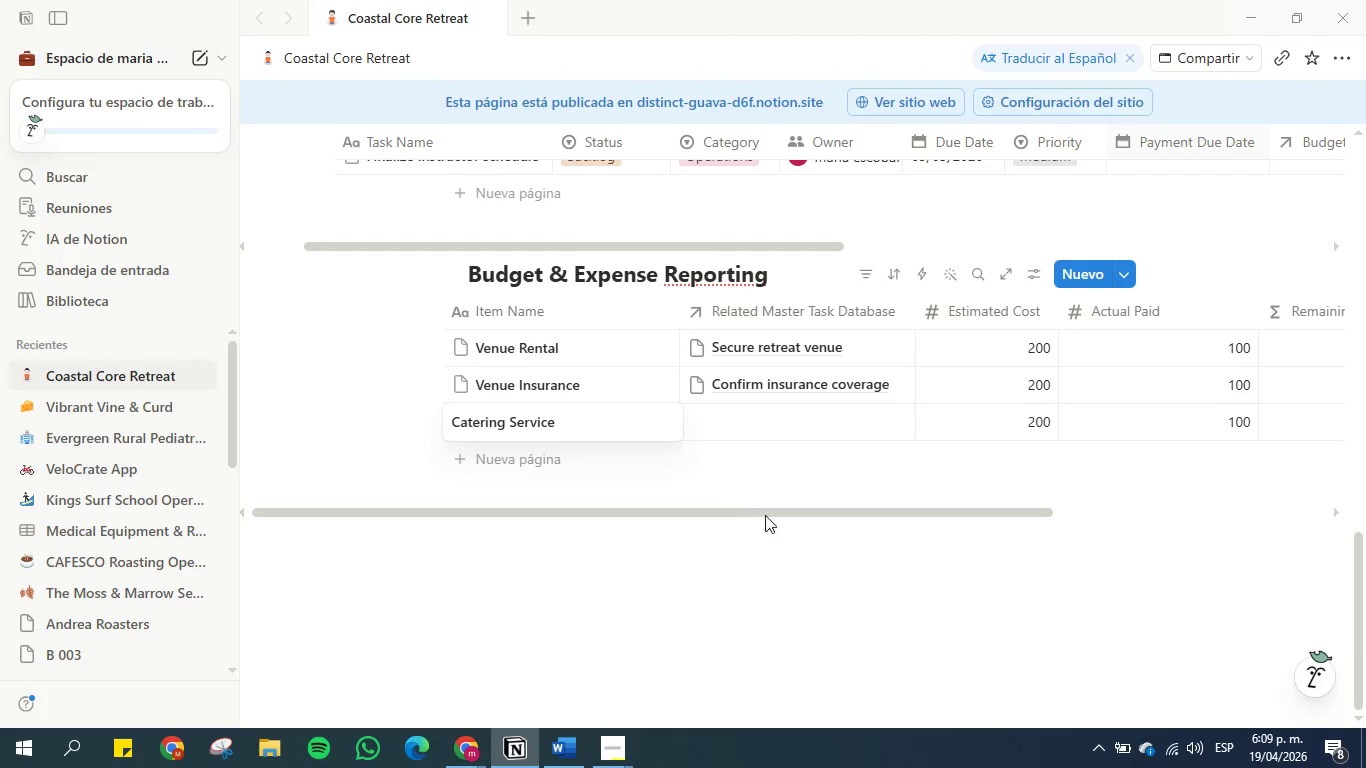 
left_click([761, 431])
 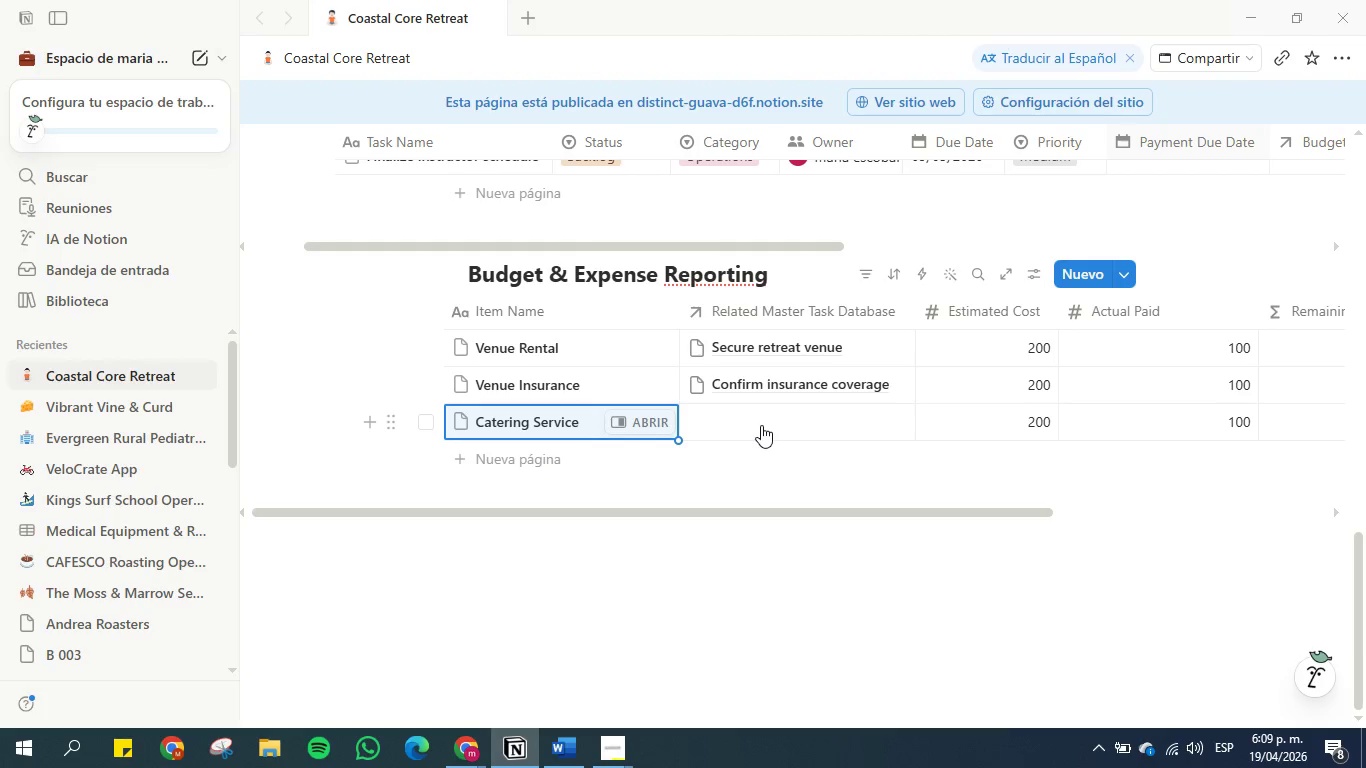 
left_click([760, 425])
 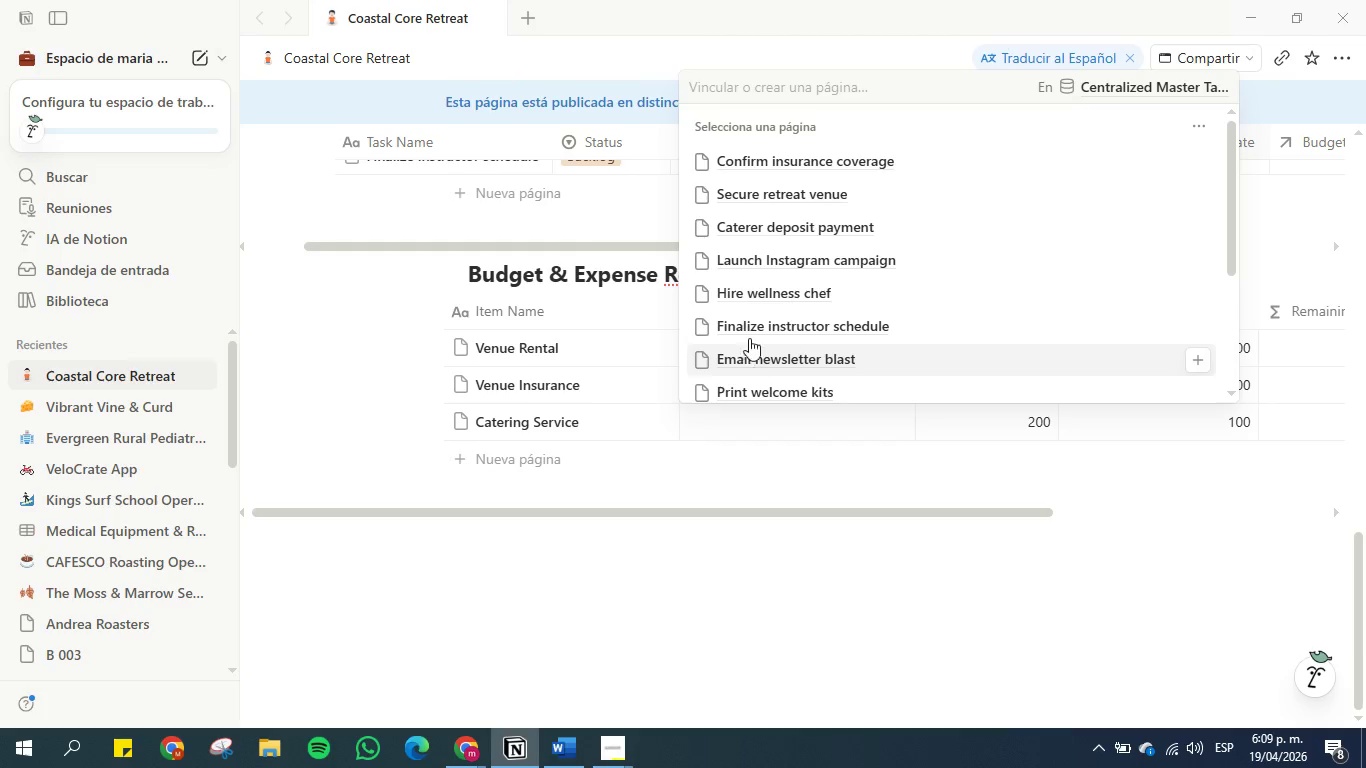 
scroll: coordinate [753, 327], scroll_direction: down, amount: 1.0
 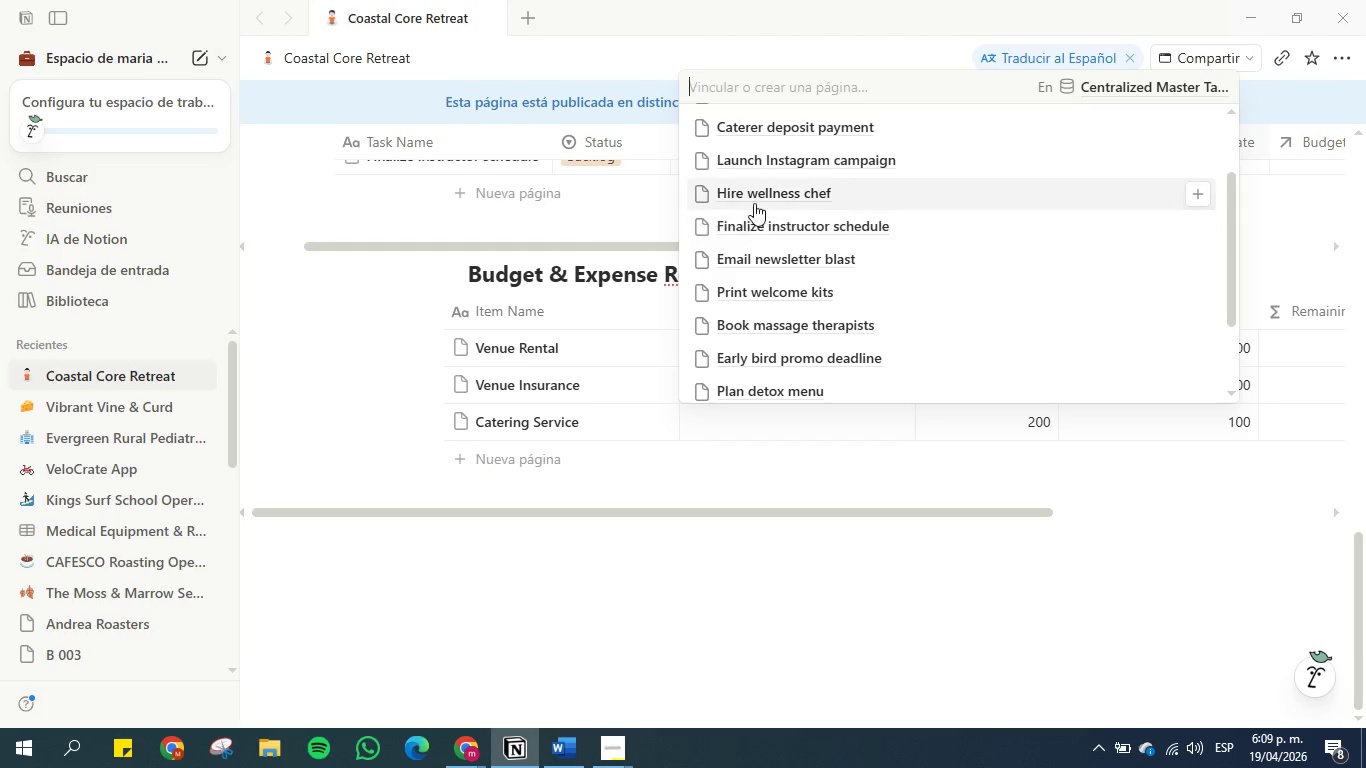 
left_click([754, 199])
 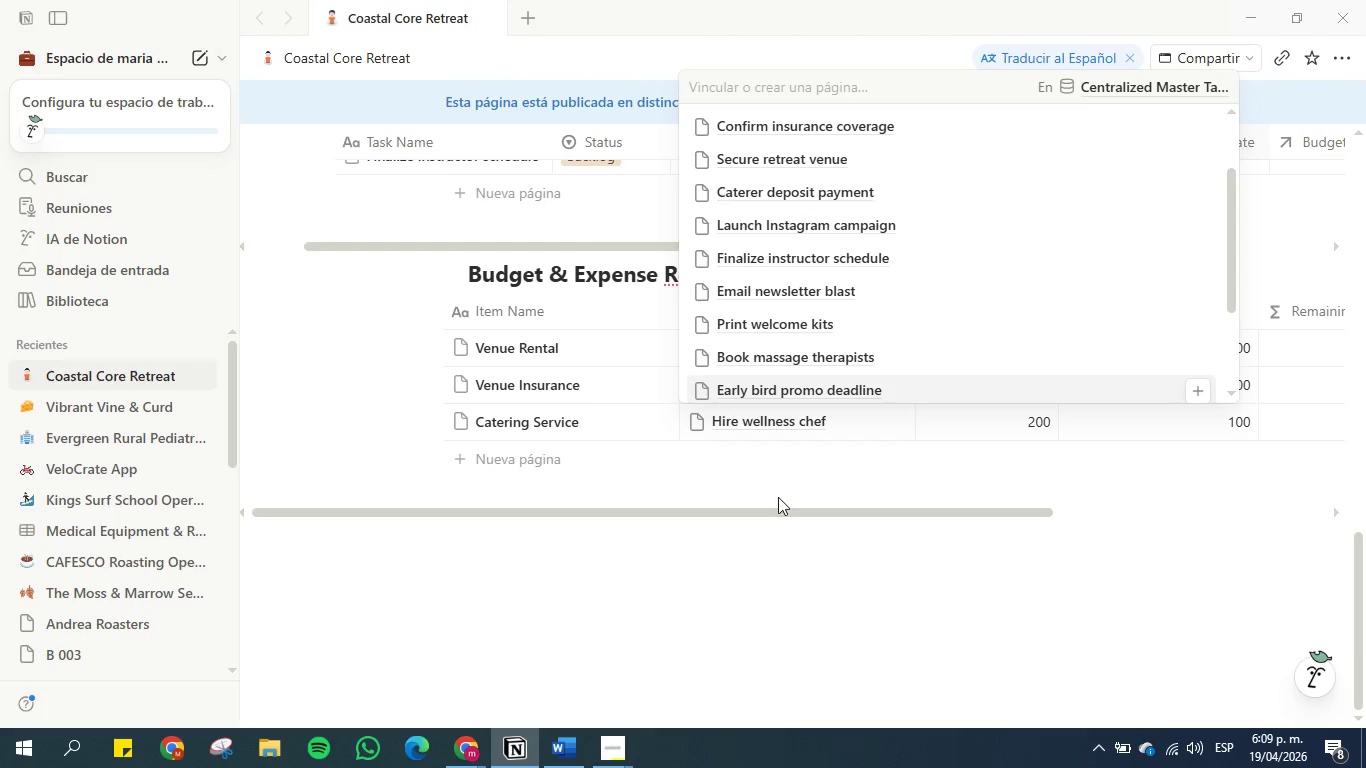 
left_click([780, 485])
 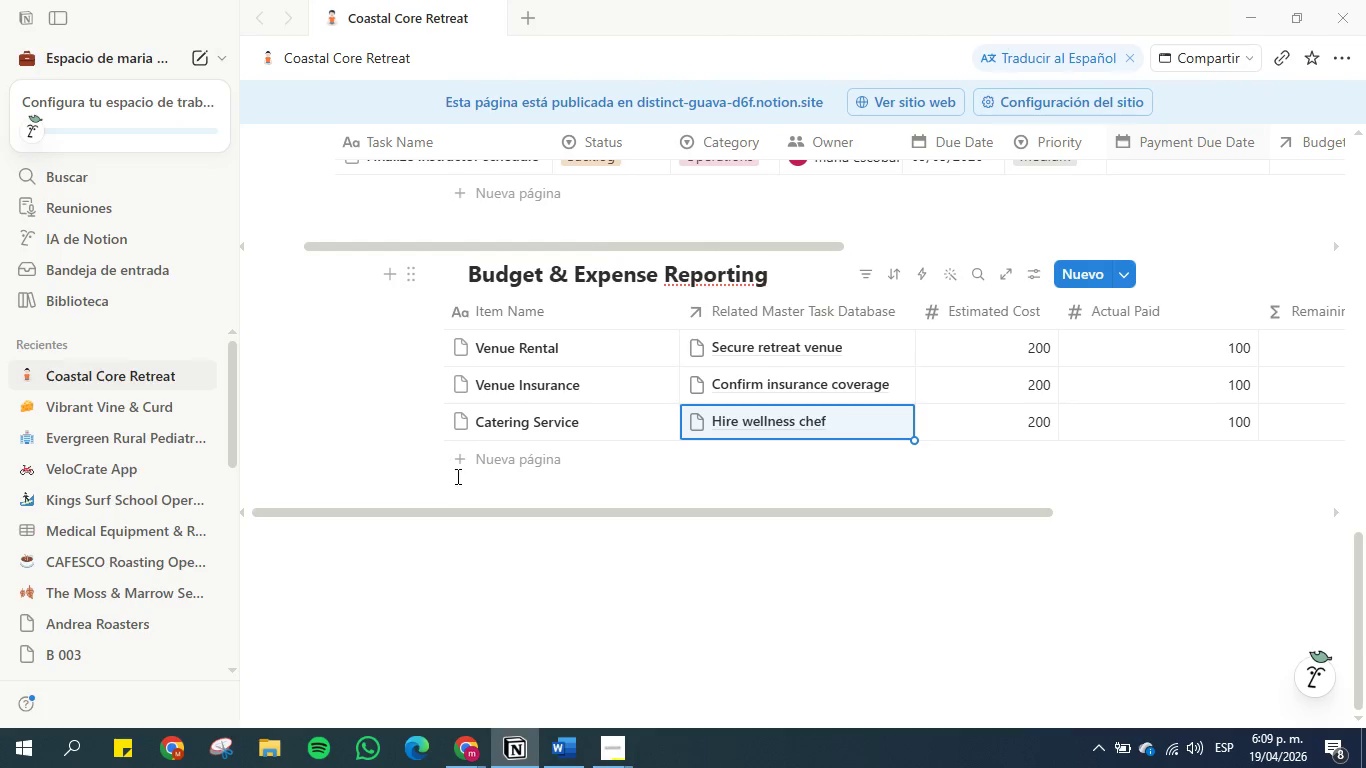 
left_click([459, 466])
 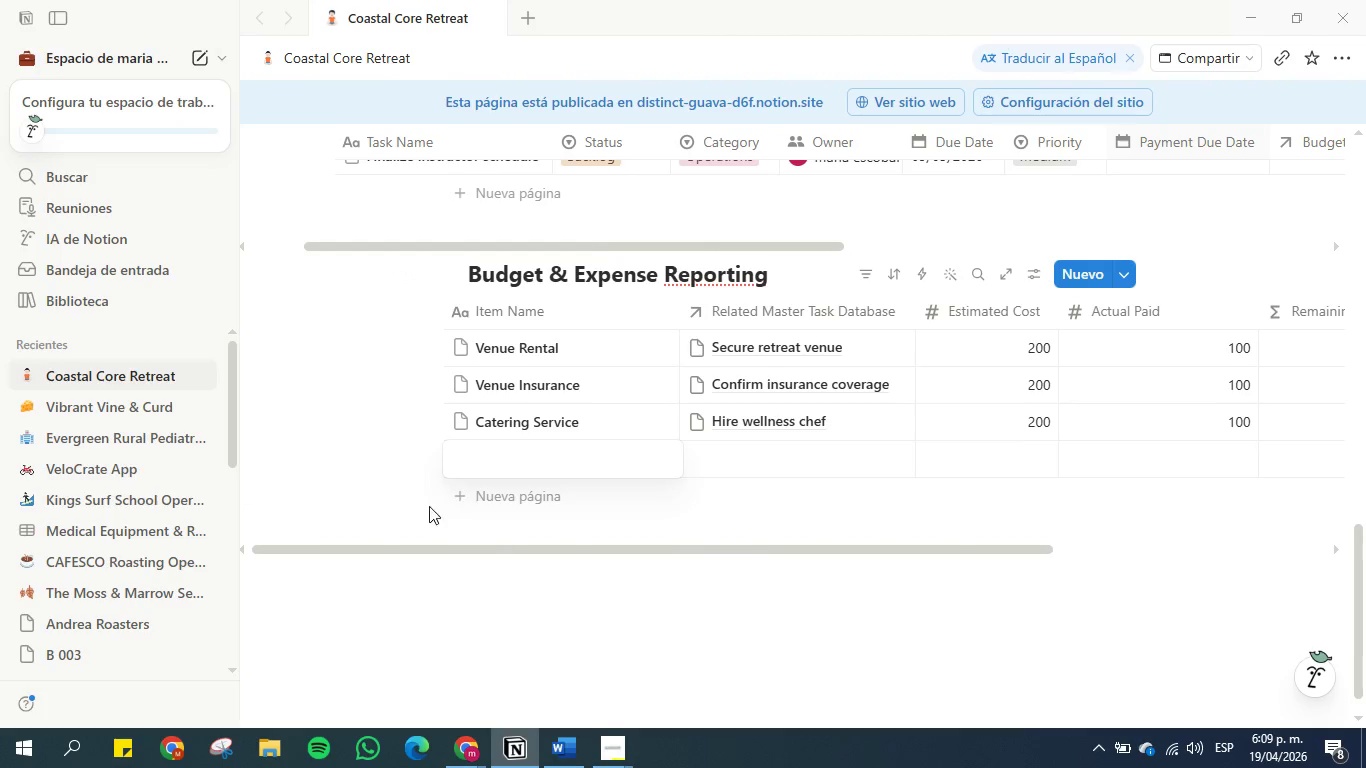 
left_click([385, 482])
 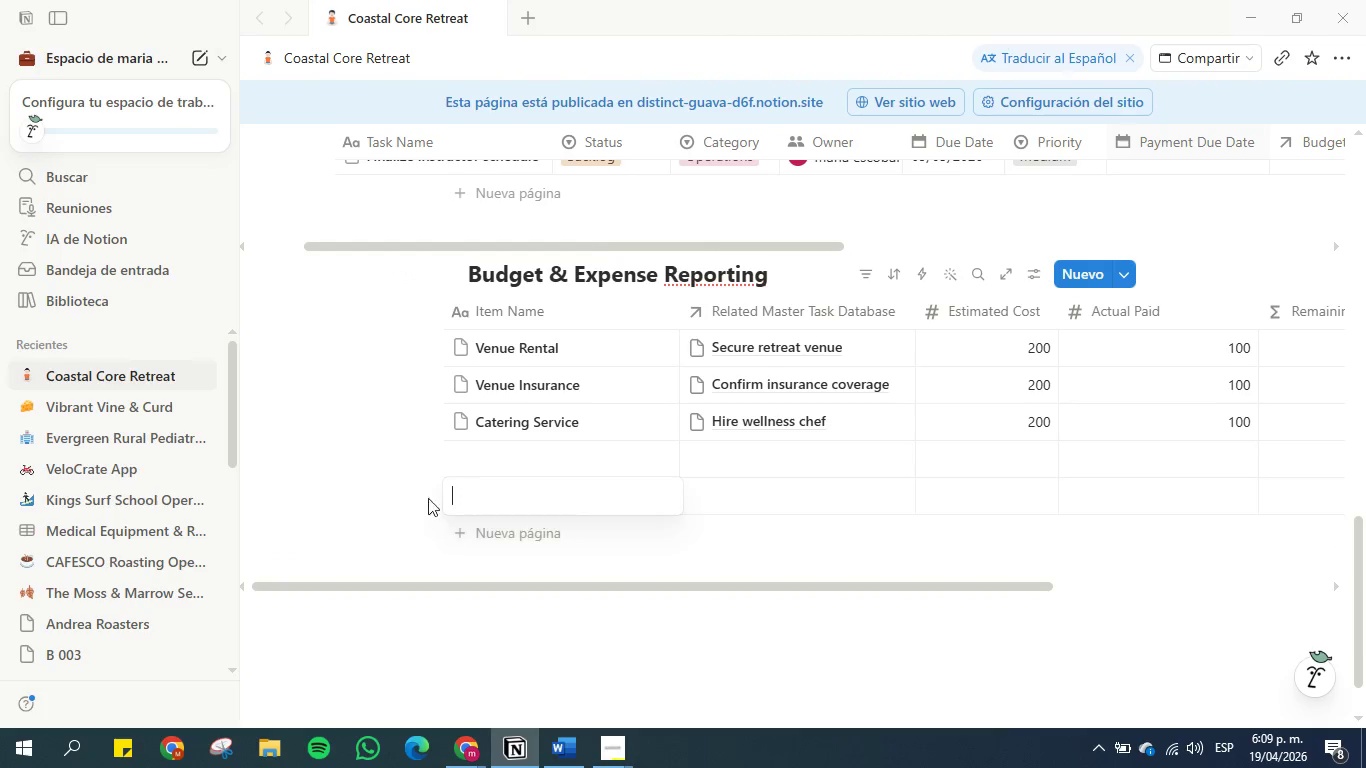 
double_click([344, 480])
 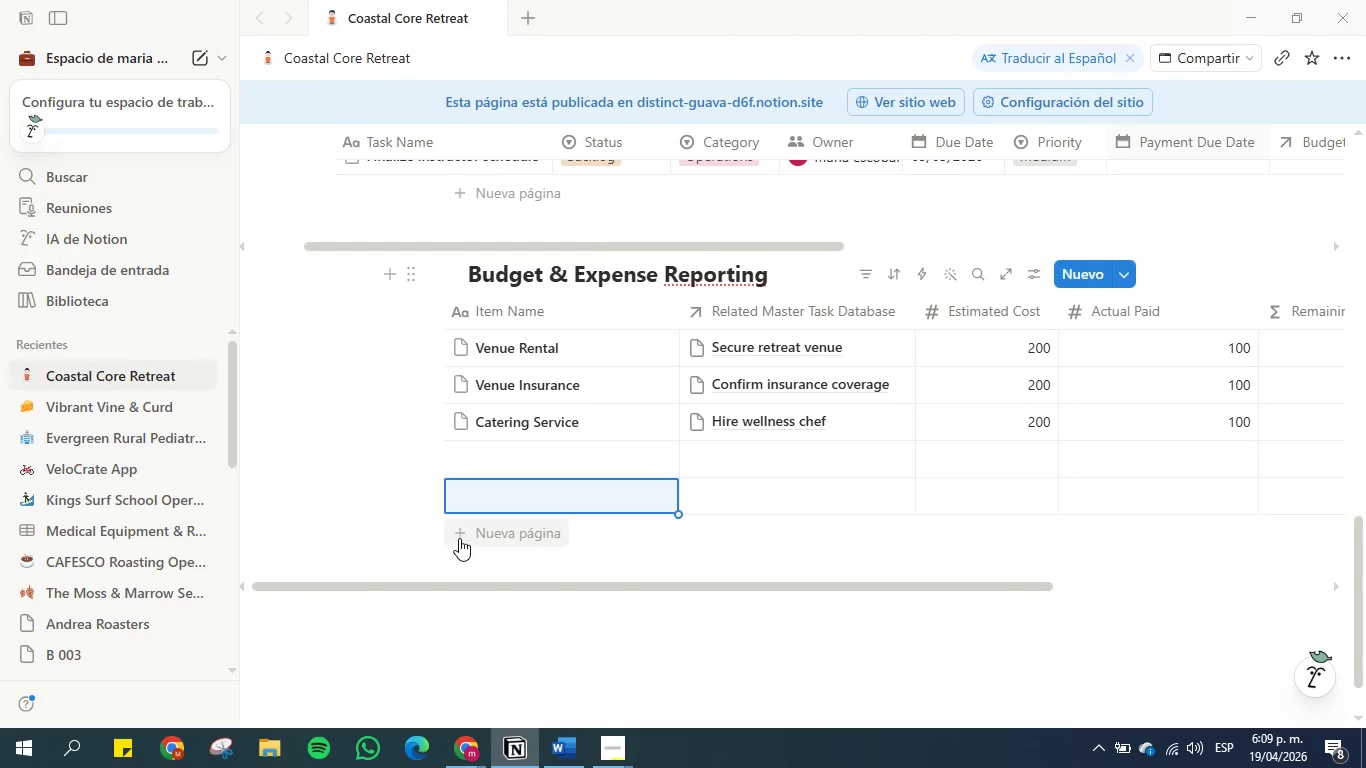 
double_click([340, 494])
 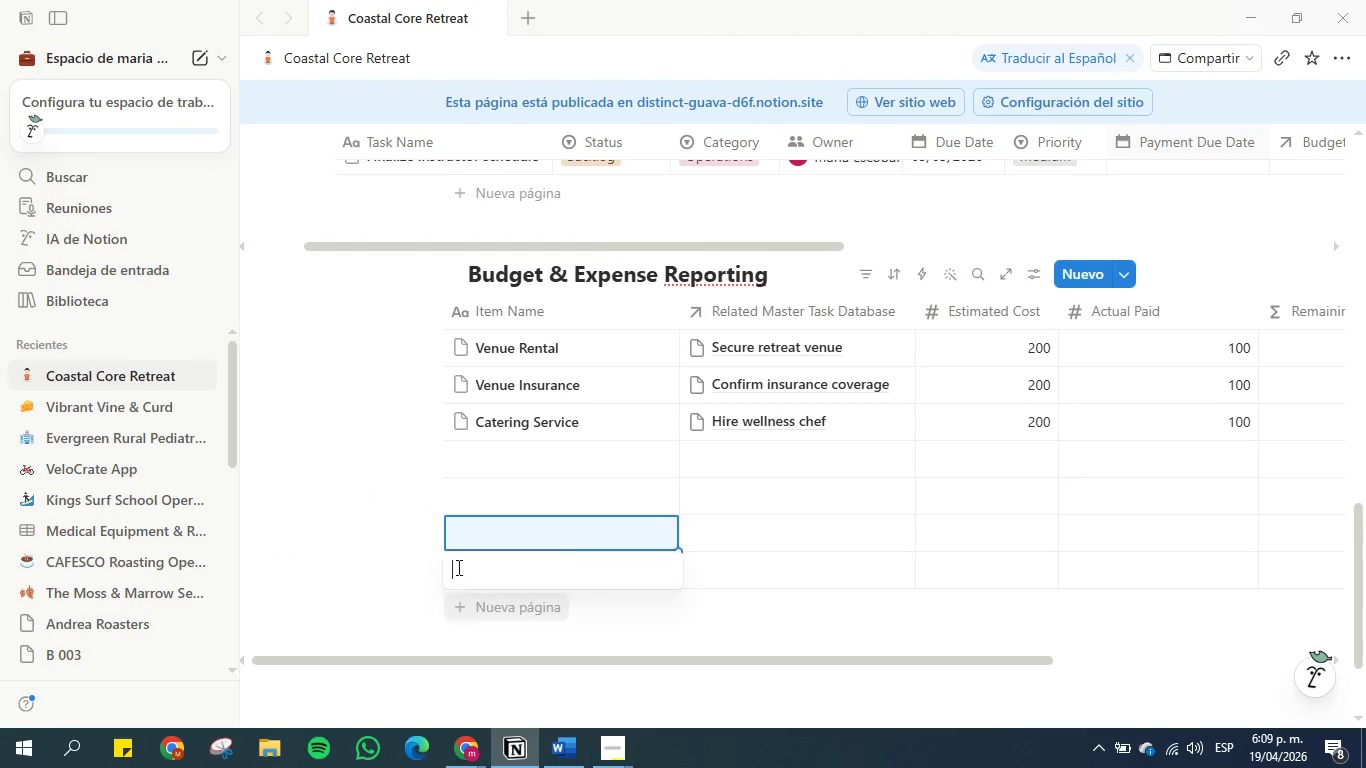 
double_click([336, 518])
 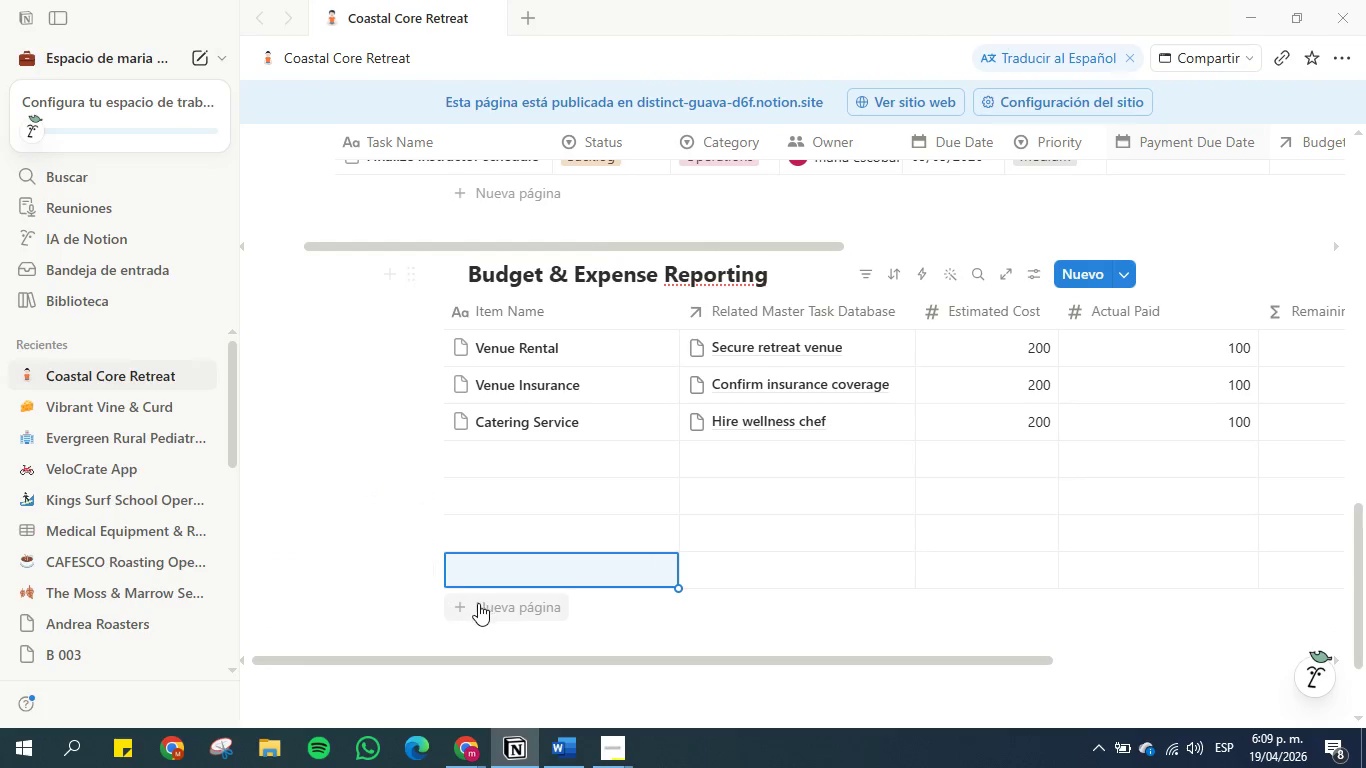 
triple_click([478, 603])
 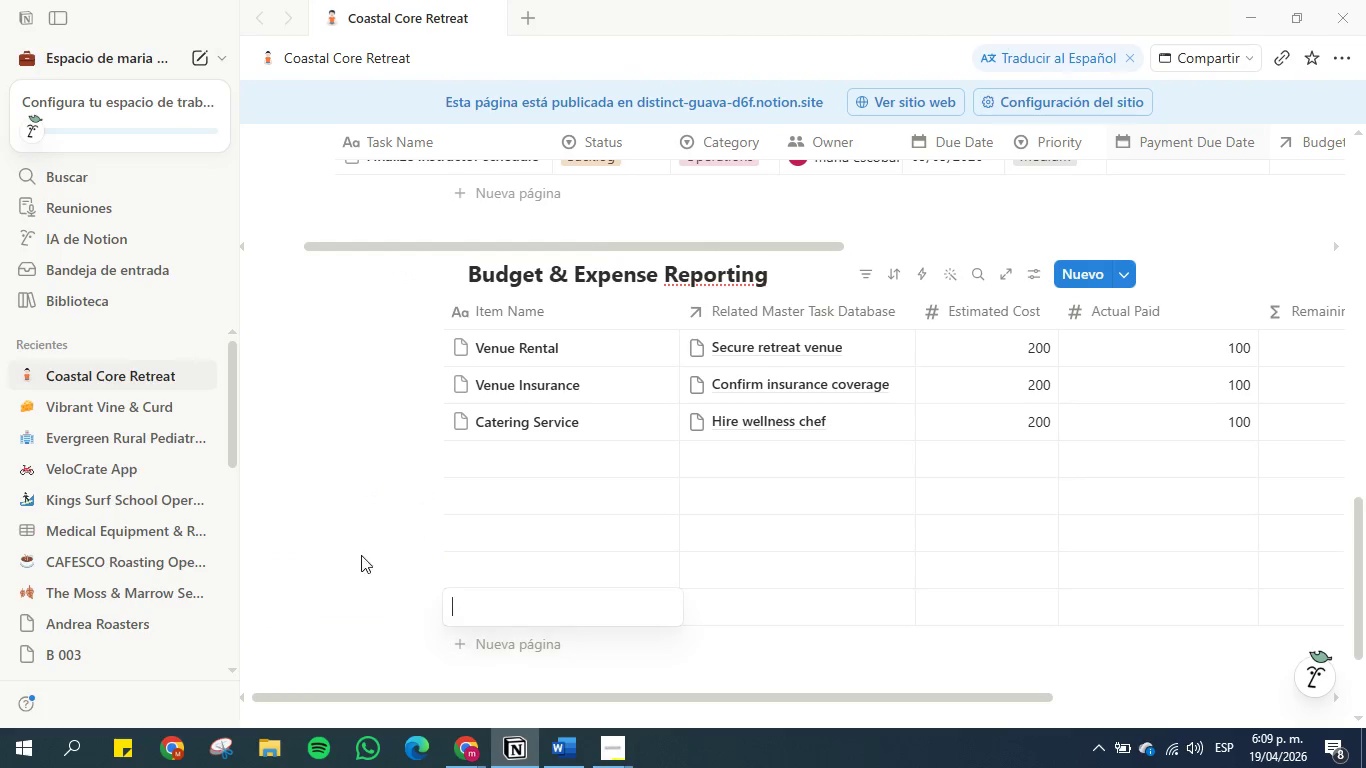 
triple_click([352, 551])
 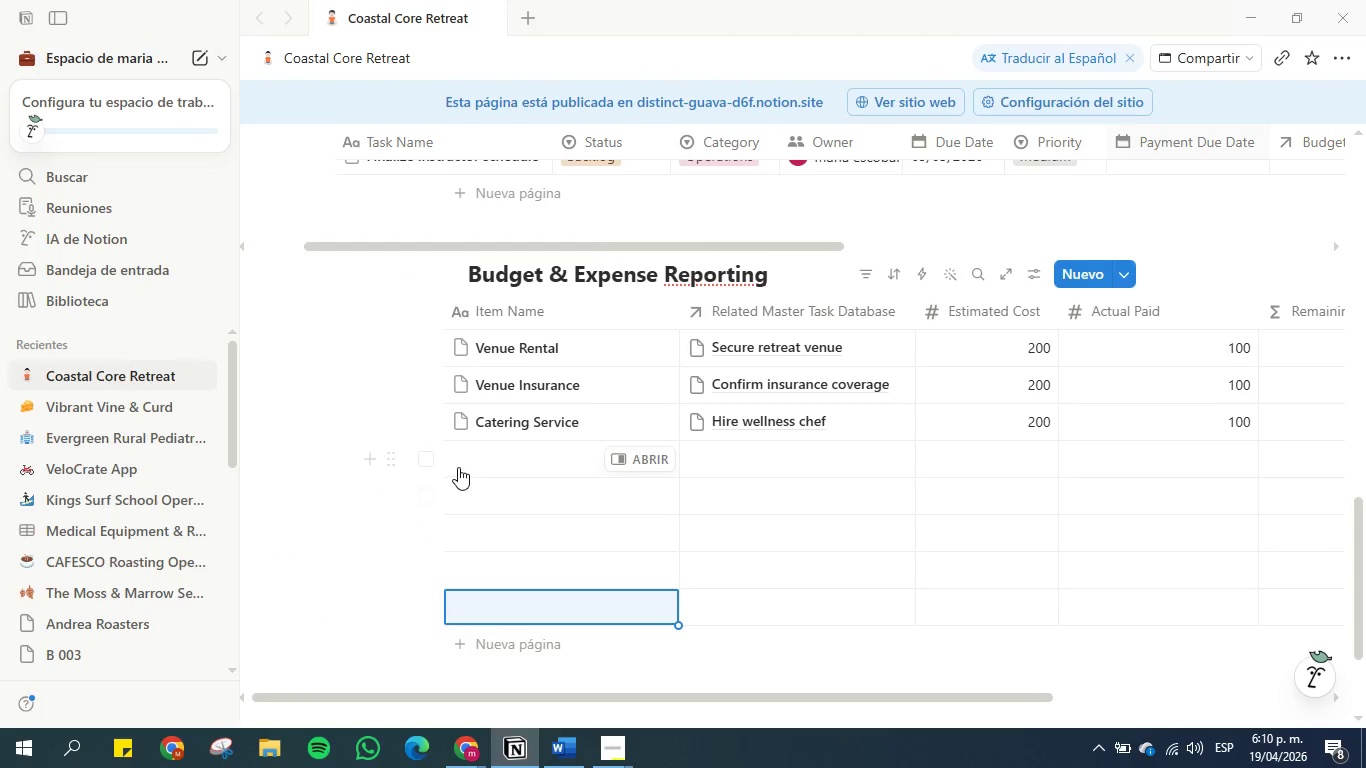 
left_click([469, 455])
 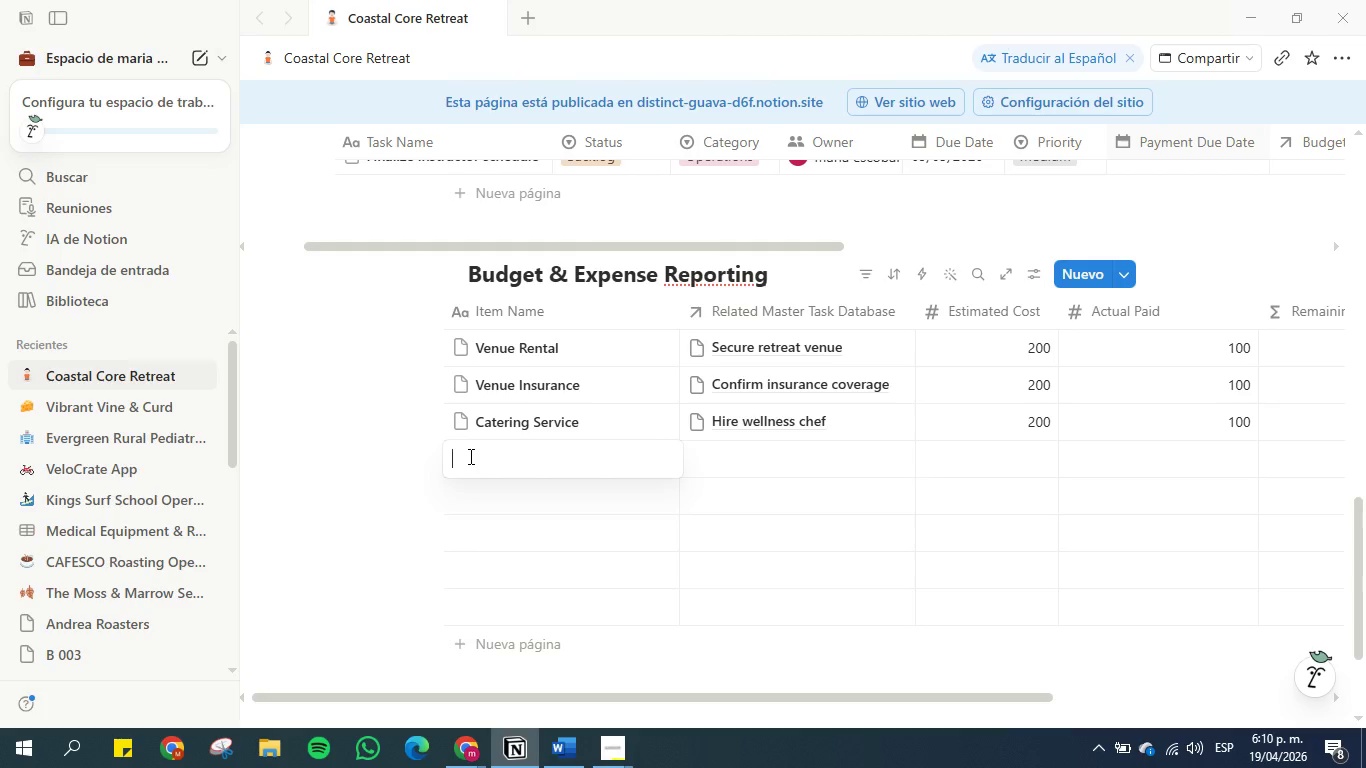 
type(Detos M)
key(Backspace)
key(Backspace)
key(Backspace)
type(x Menu Ingredients)
 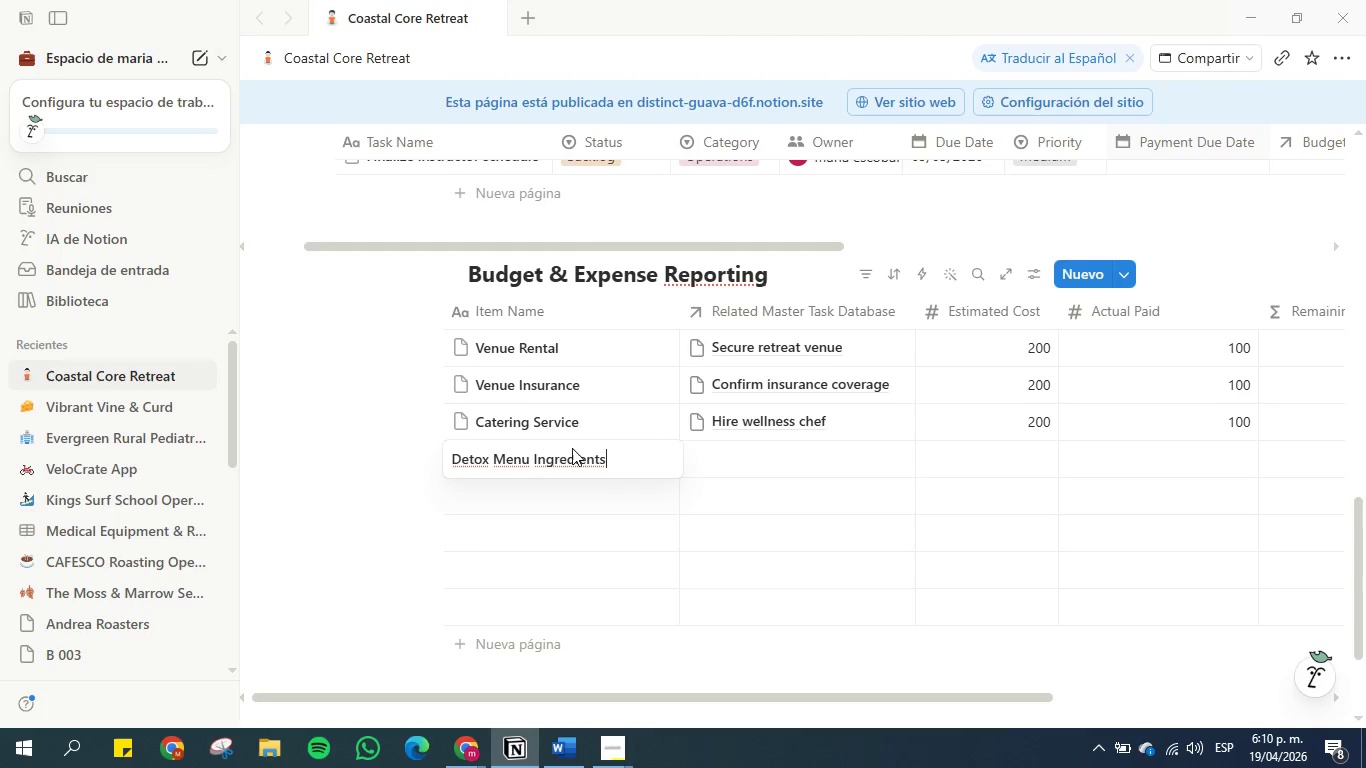 
left_click([716, 453])
 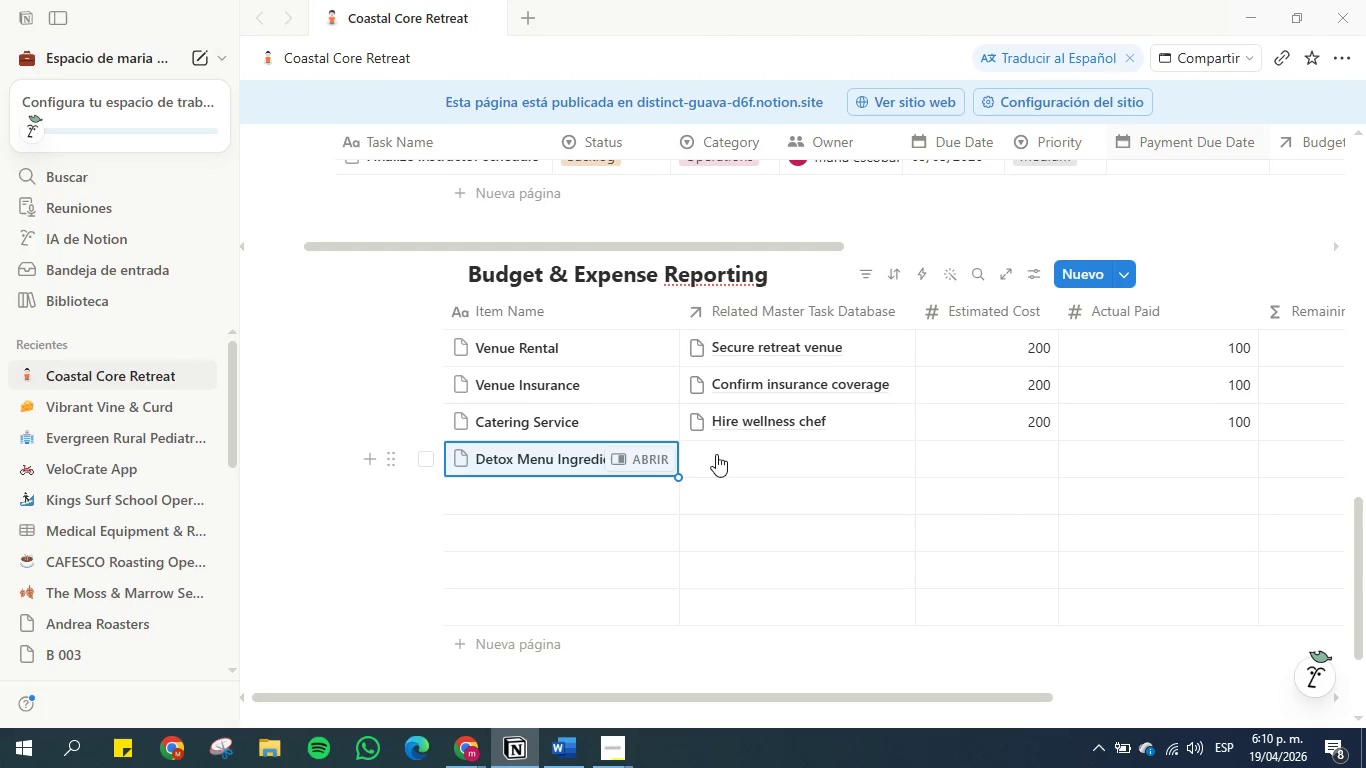 
left_click([716, 454])
 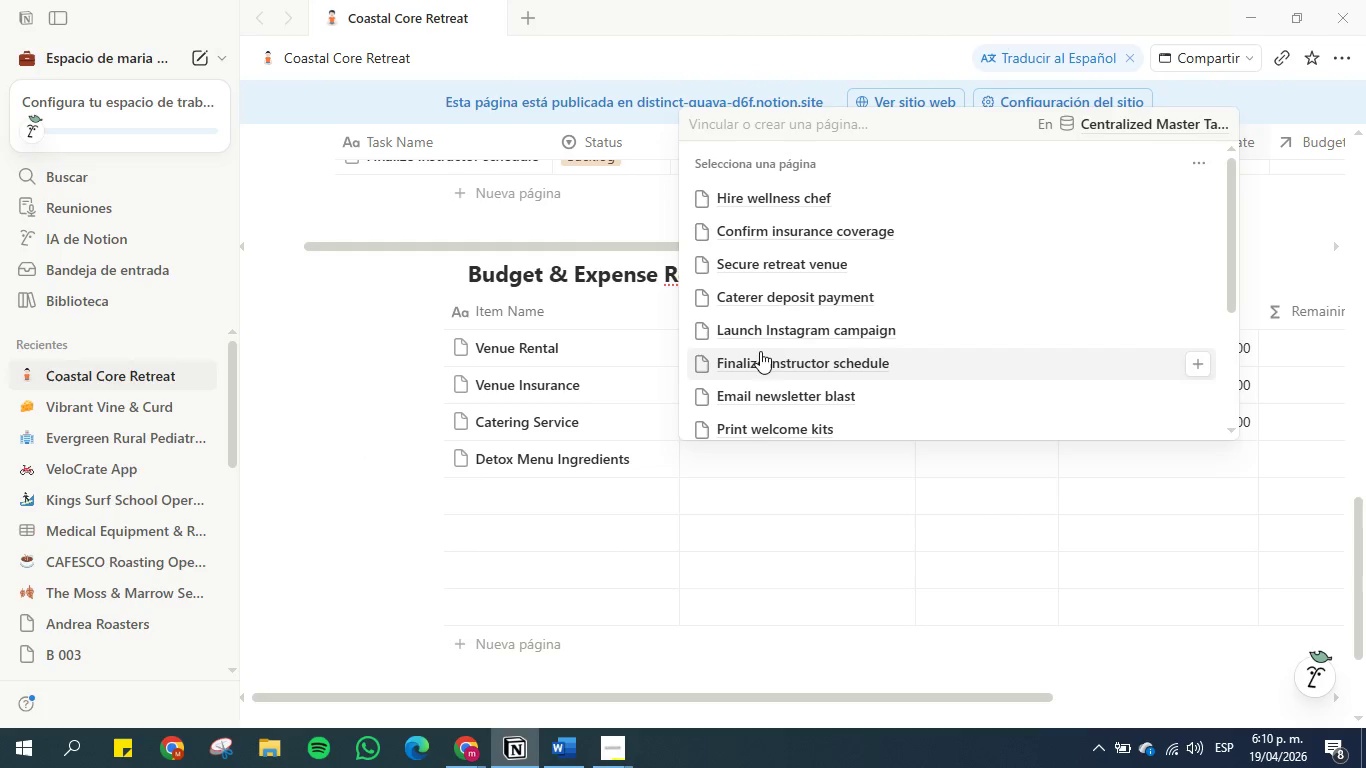 
scroll: coordinate [756, 307], scroll_direction: down, amount: 2.0
 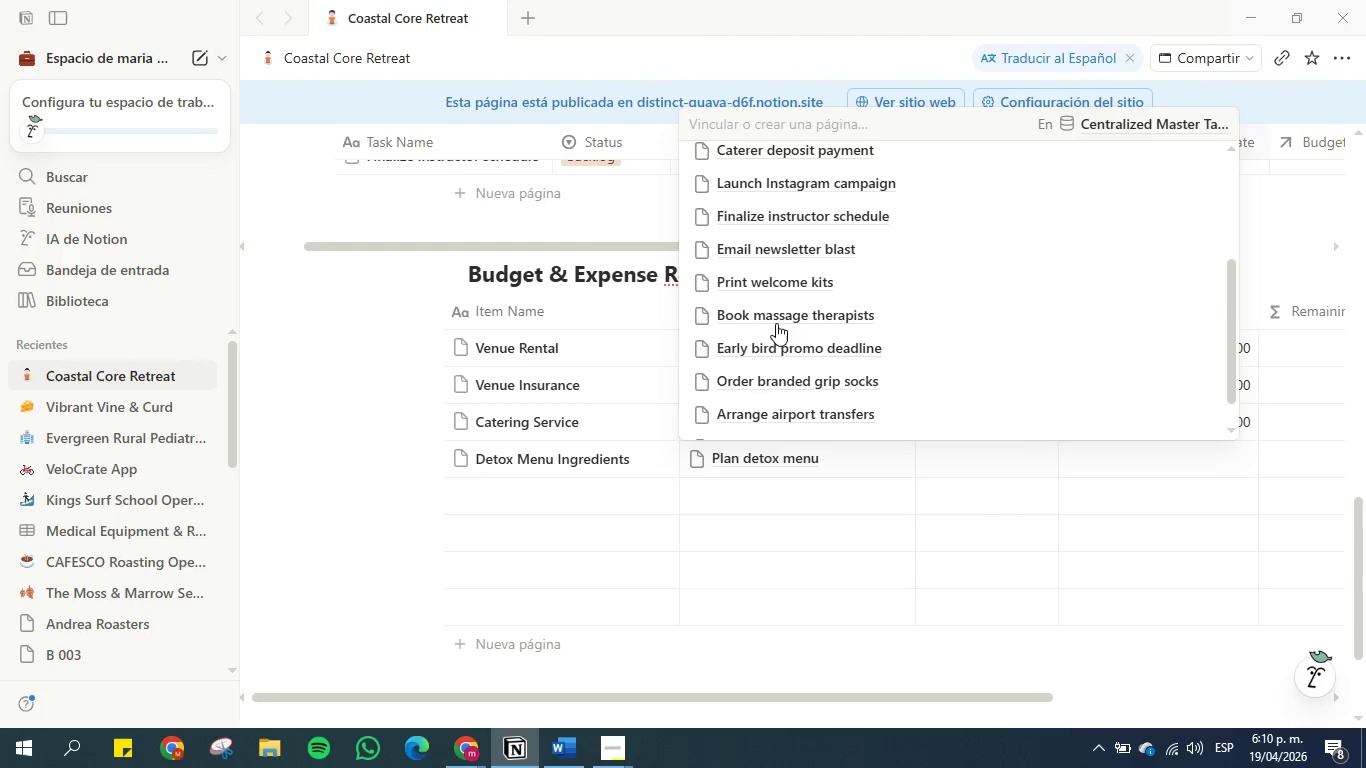 
left_click([579, 493])
 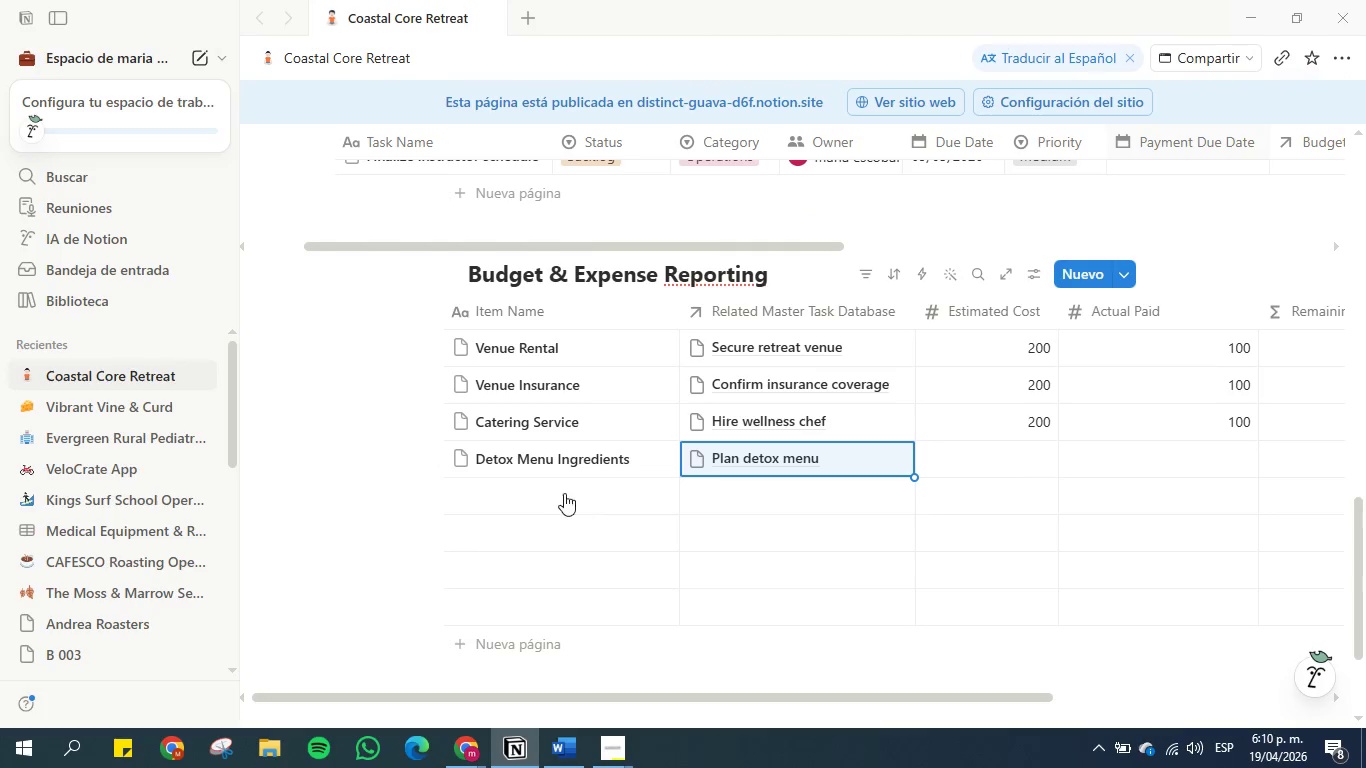 
left_click([559, 493])
 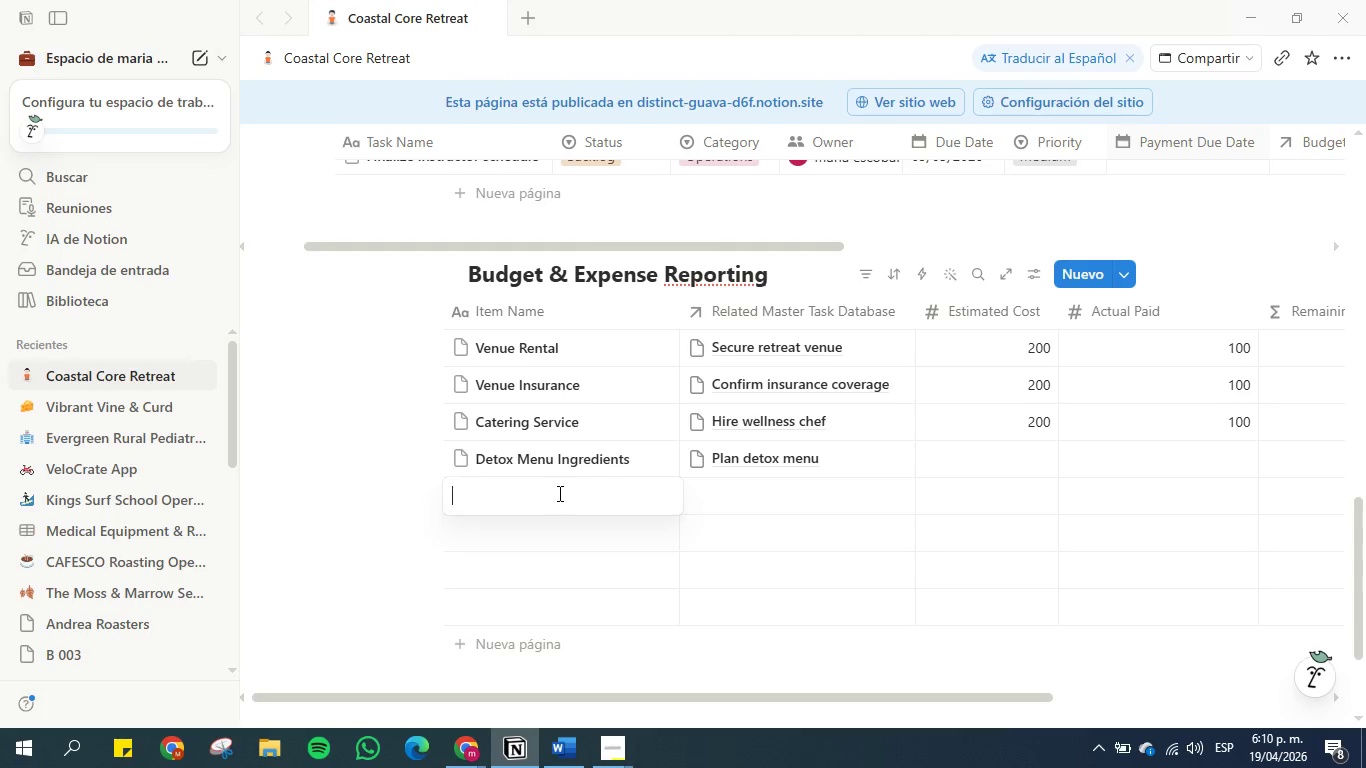 
type(Message Therapists)
 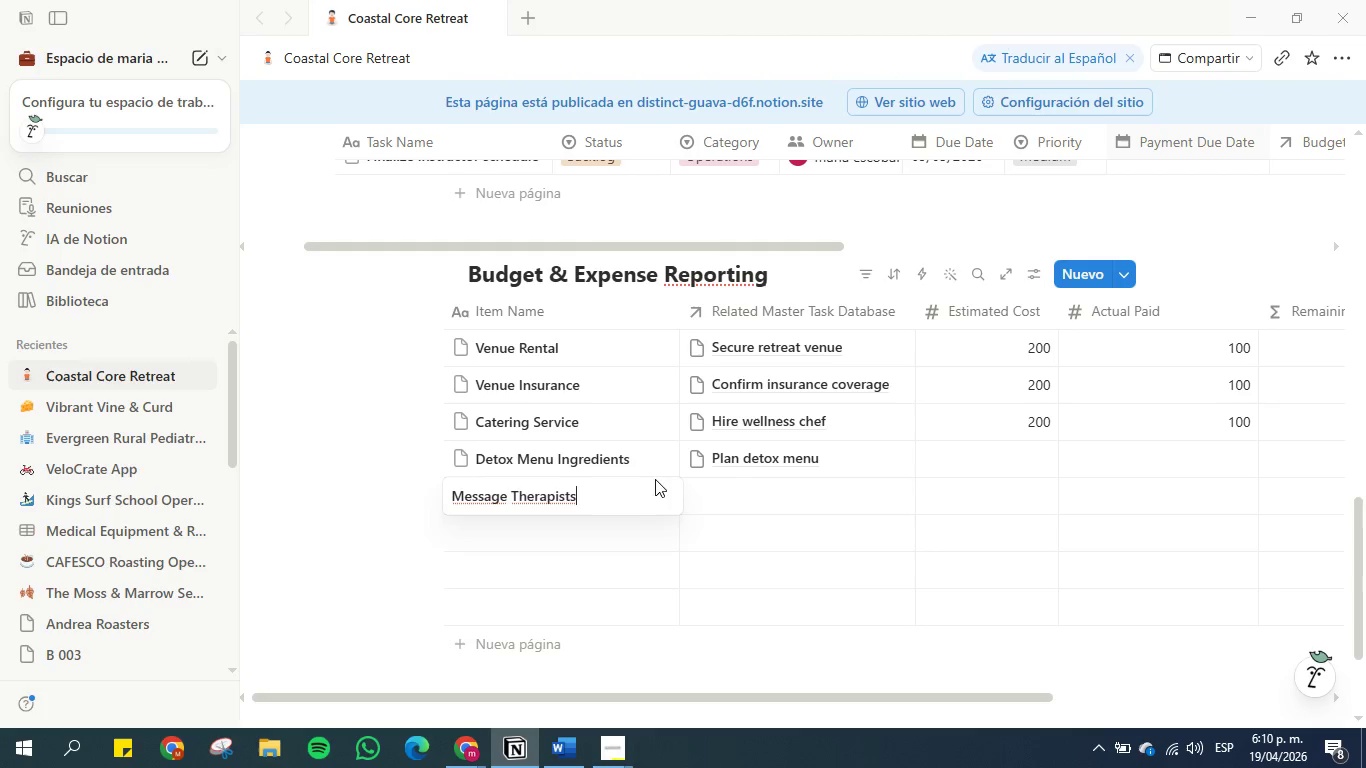 
double_click([777, 497])
 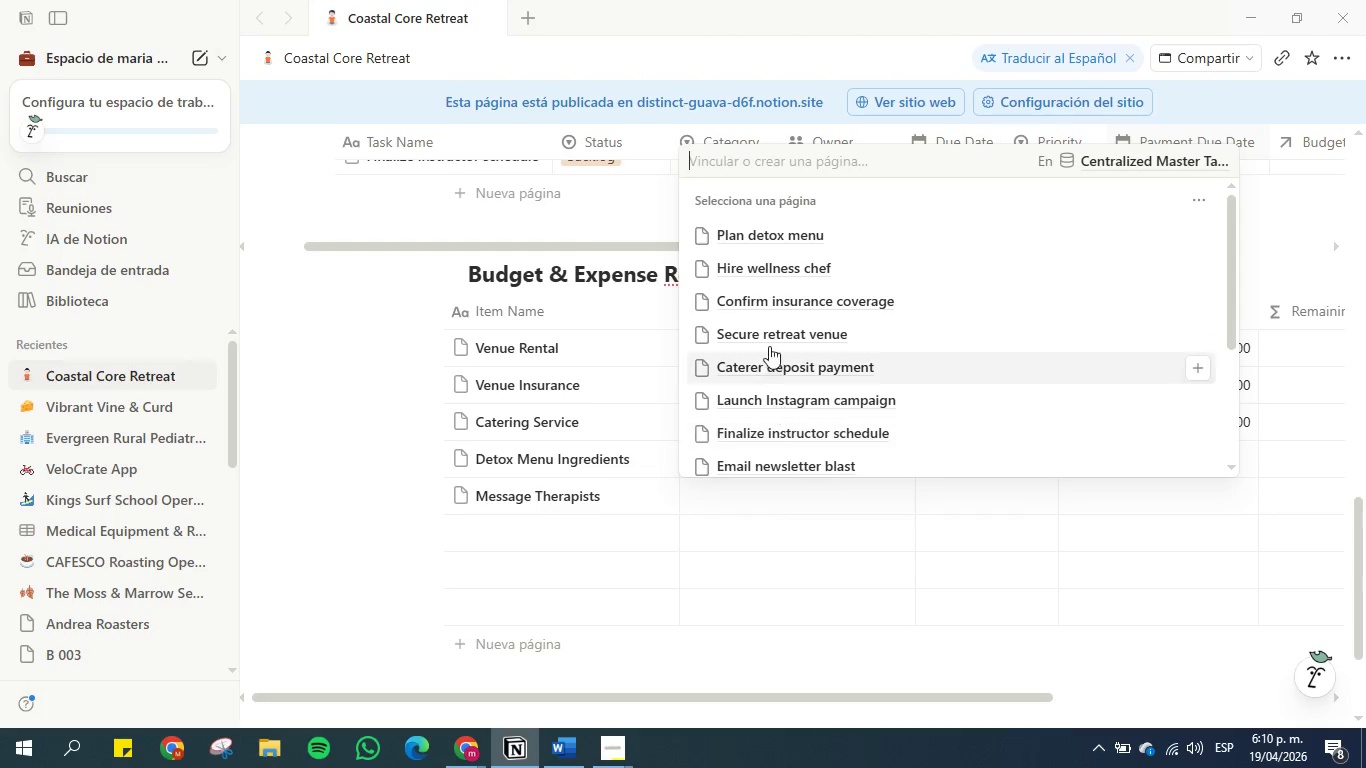 
scroll: coordinate [763, 305], scroll_direction: down, amount: 2.0
 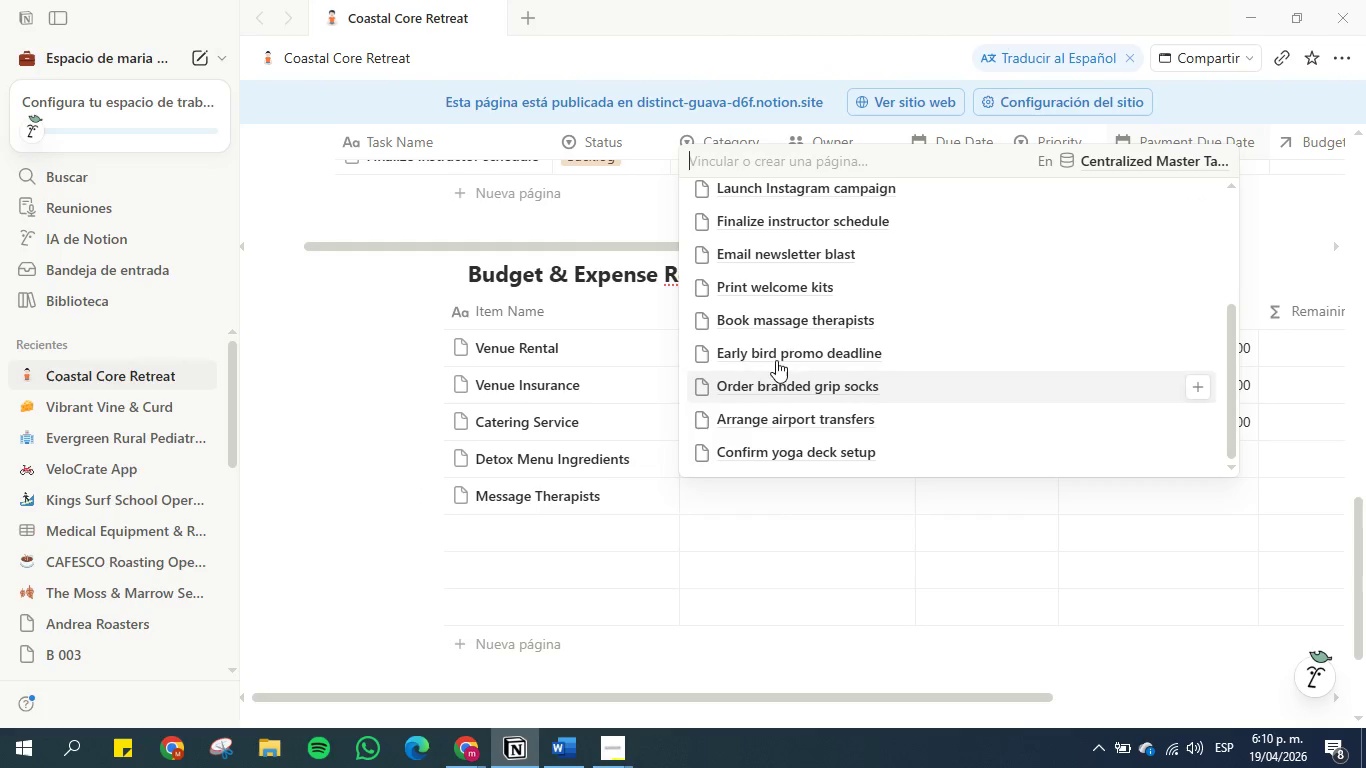 
left_click([777, 323])
 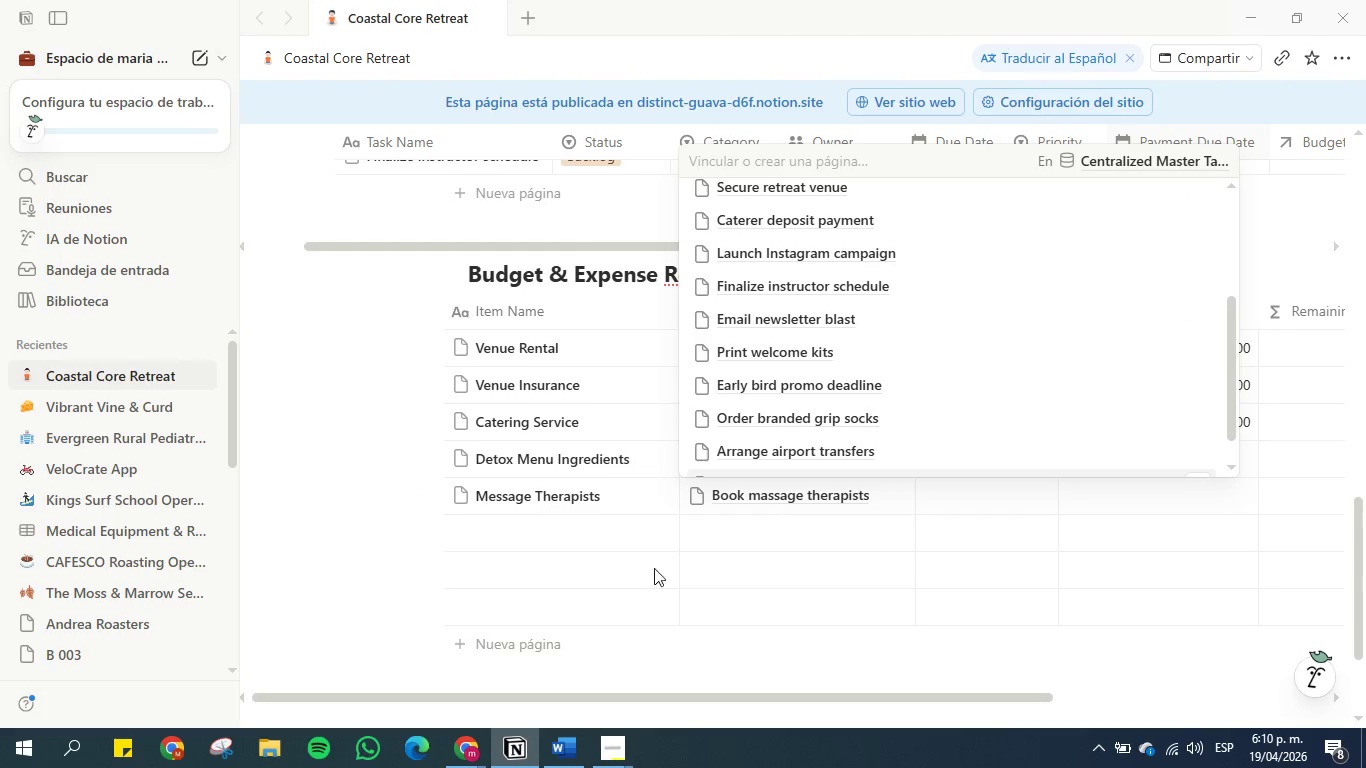 
left_click([654, 578])
 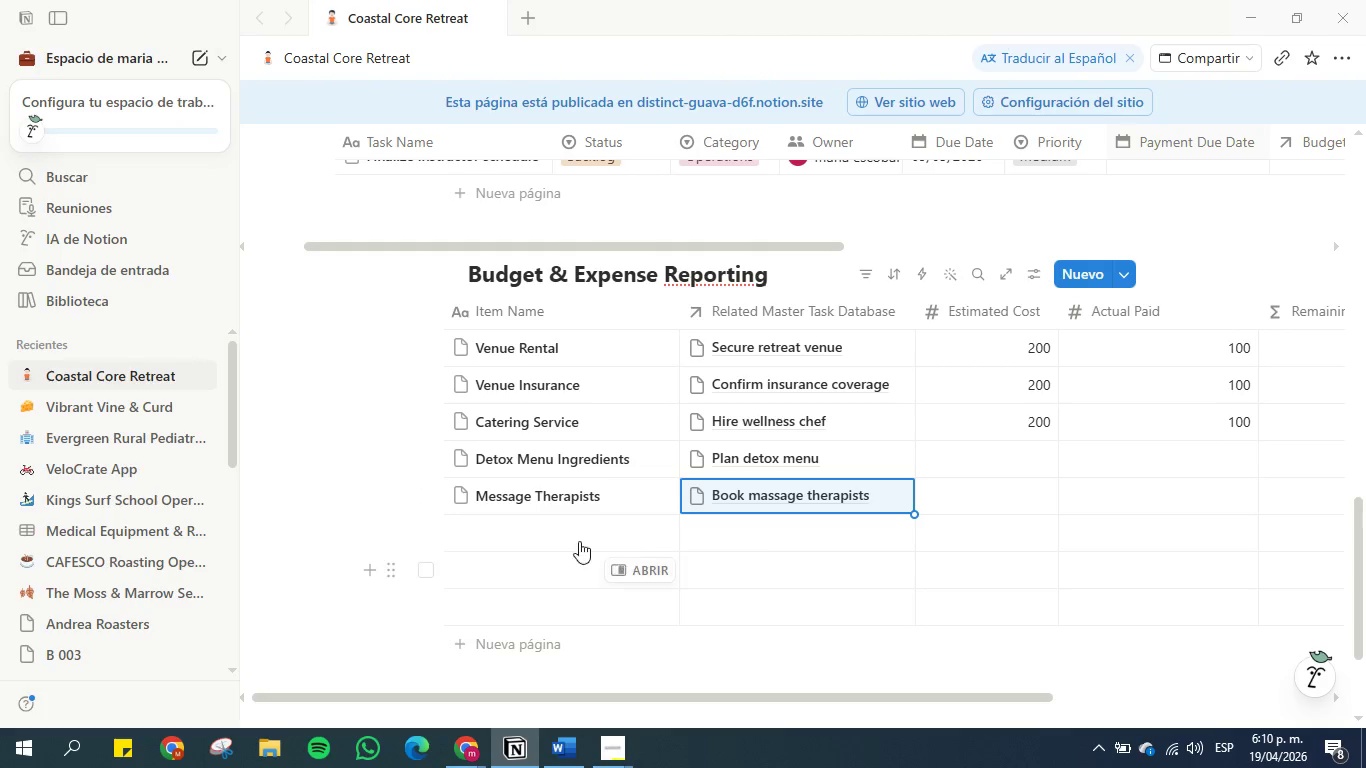 
left_click([535, 532])
 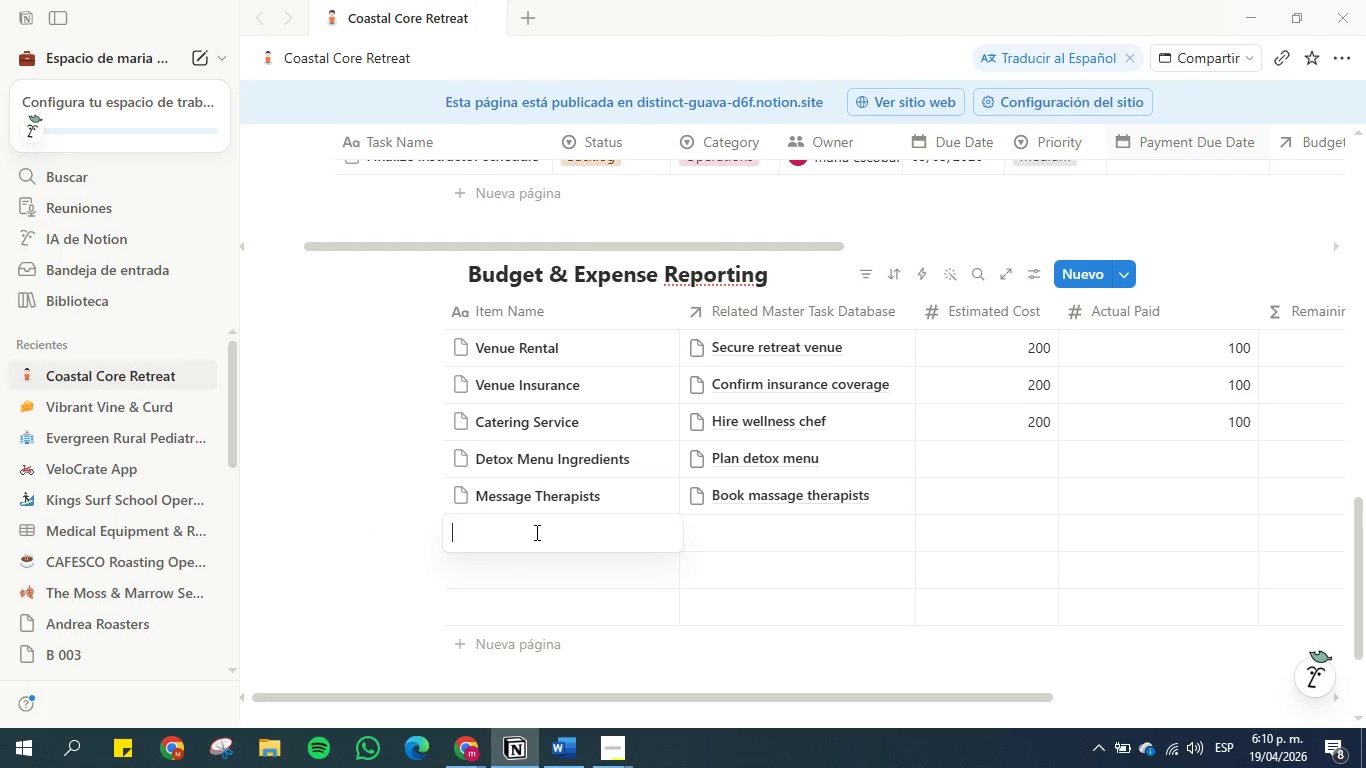 
type(Aipr)
key(Backspace)
key(Backspace)
type(rport Trans)
key(Backspace)
type(fers)
 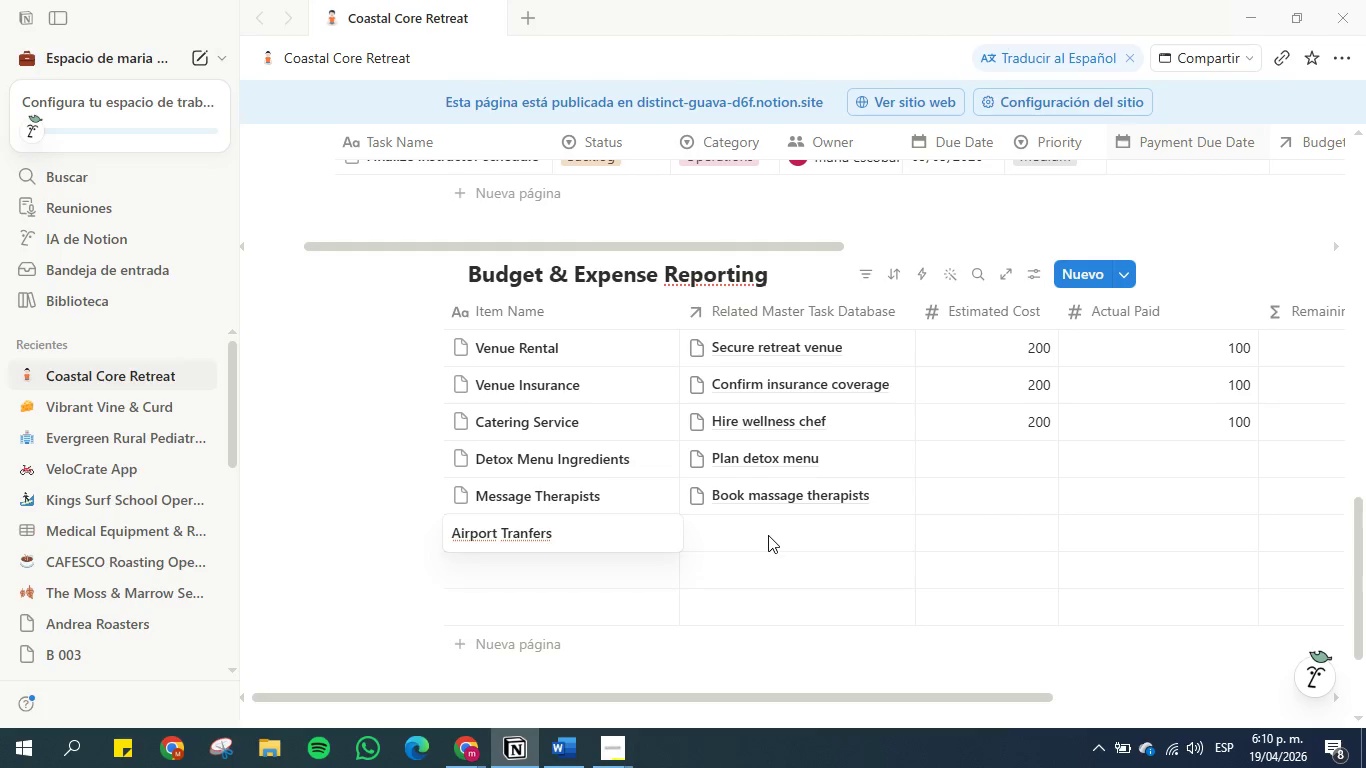 
double_click([768, 535])
 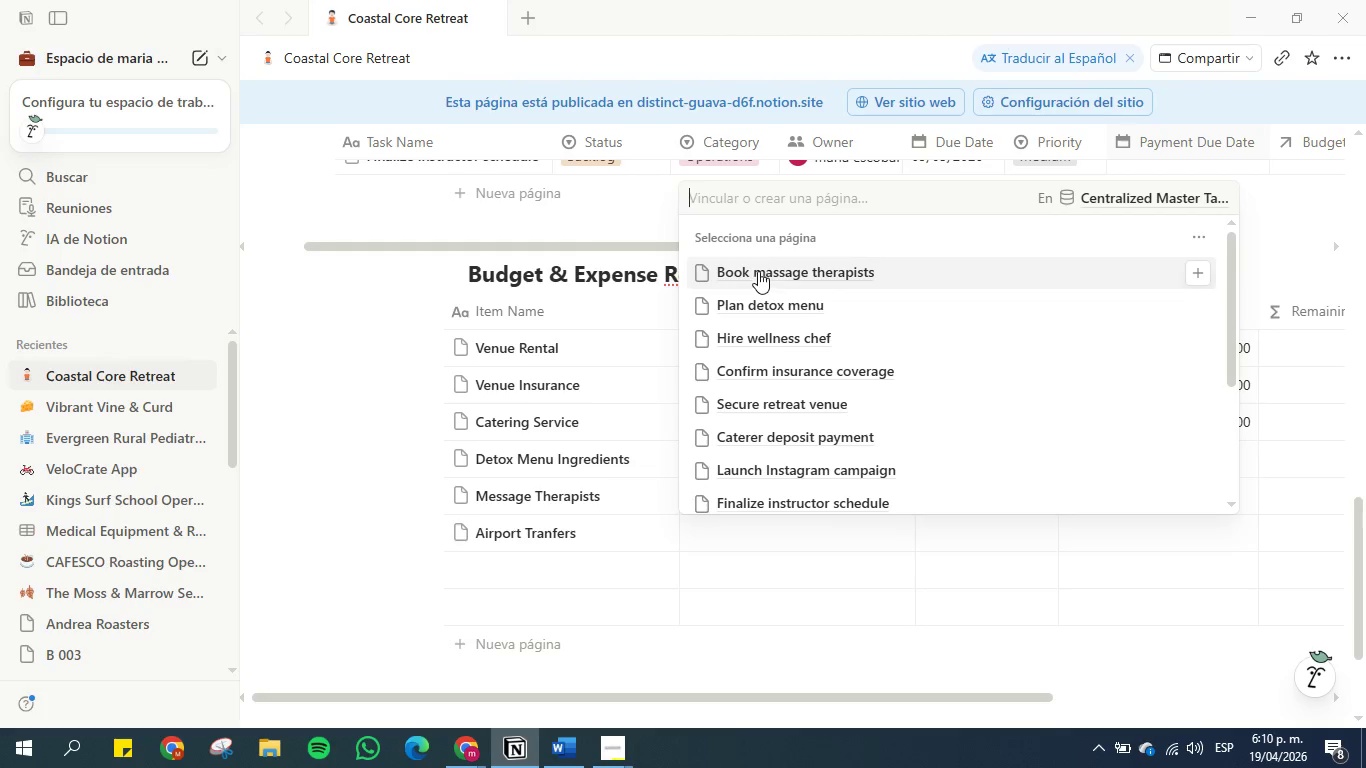 
scroll: coordinate [795, 337], scroll_direction: down, amount: 5.0
 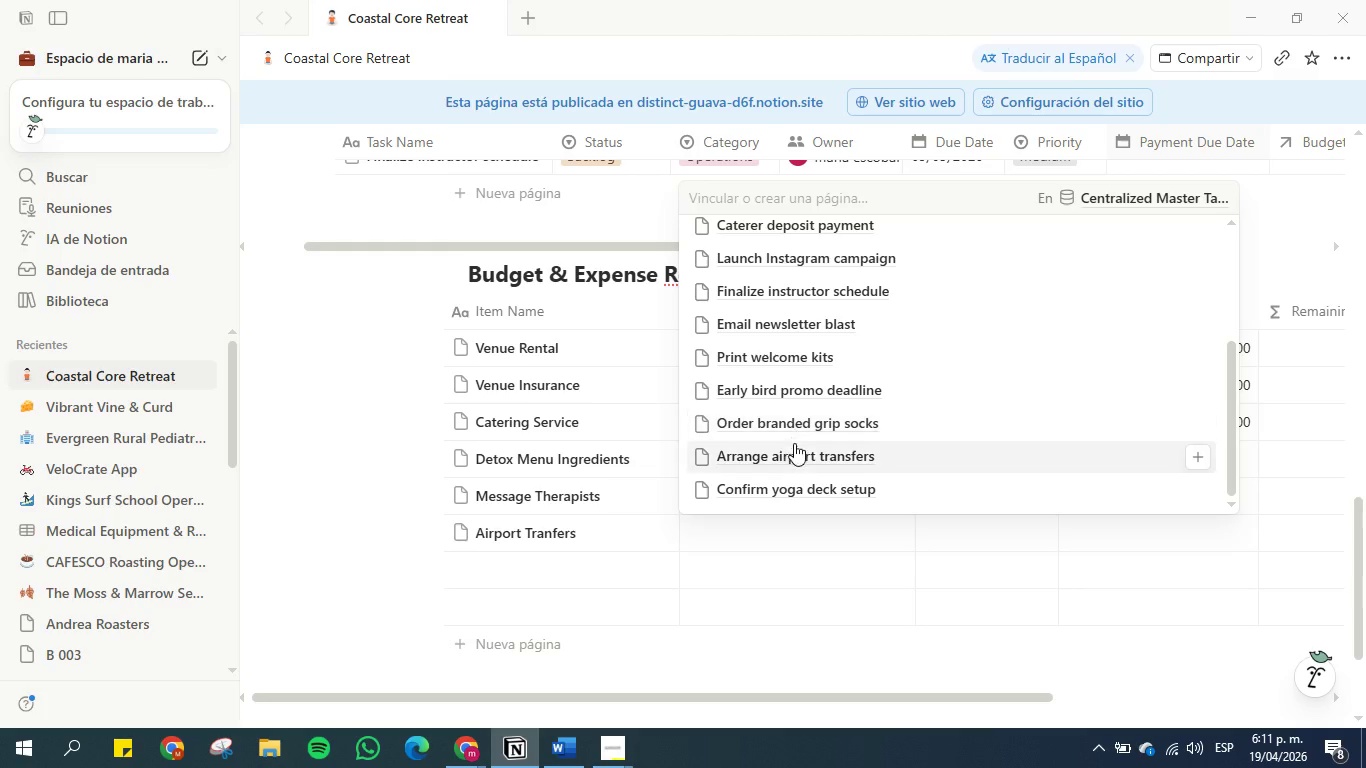 
scroll: coordinate [794, 443], scroll_direction: up, amount: 2.0
 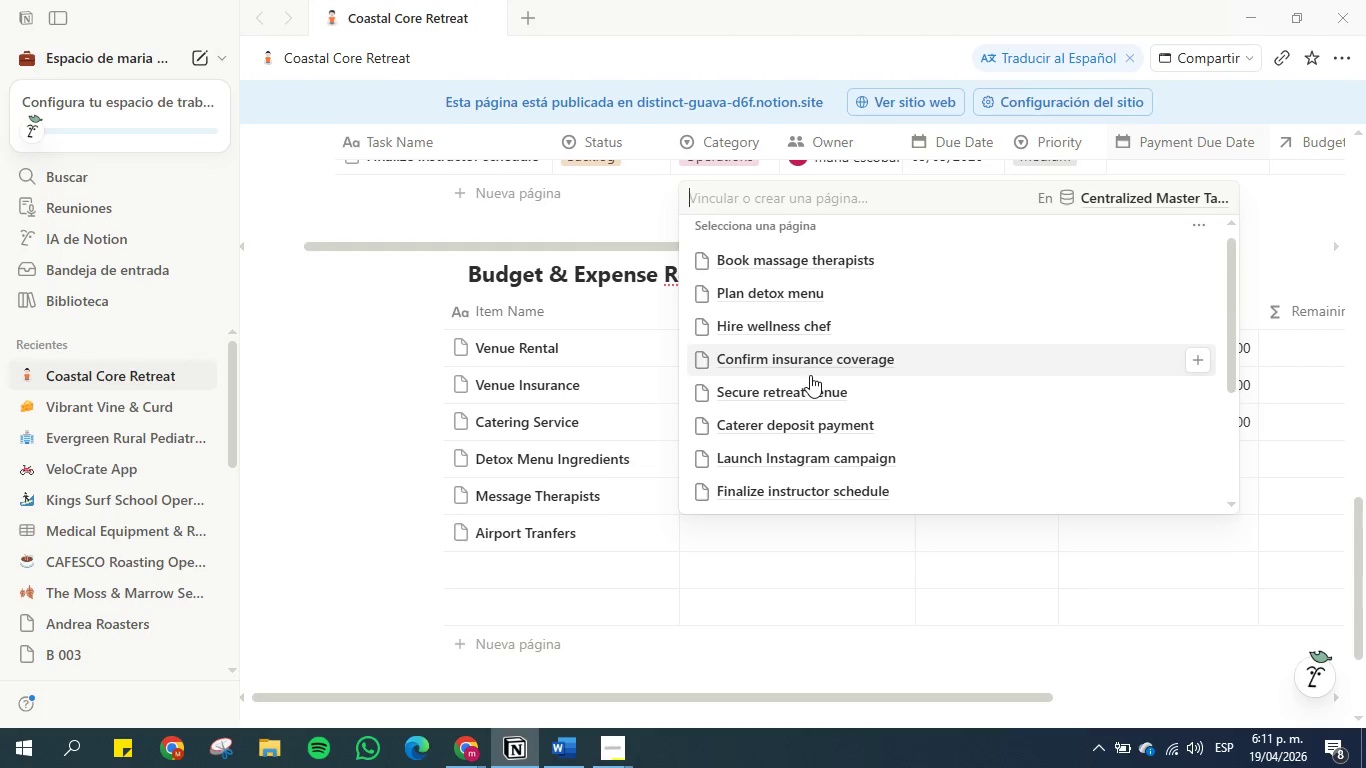 
wait(5.33)
 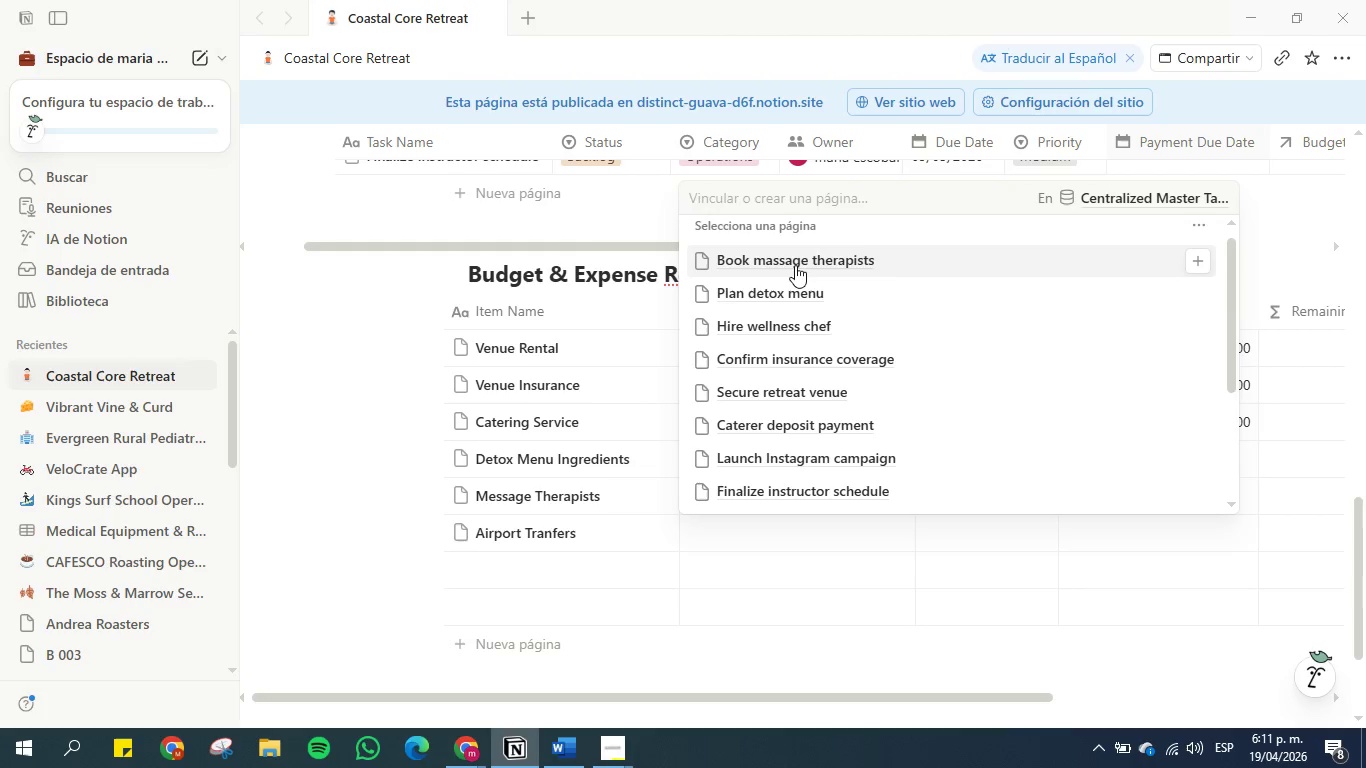 
scroll: coordinate [795, 301], scroll_direction: down, amount: 1.0
 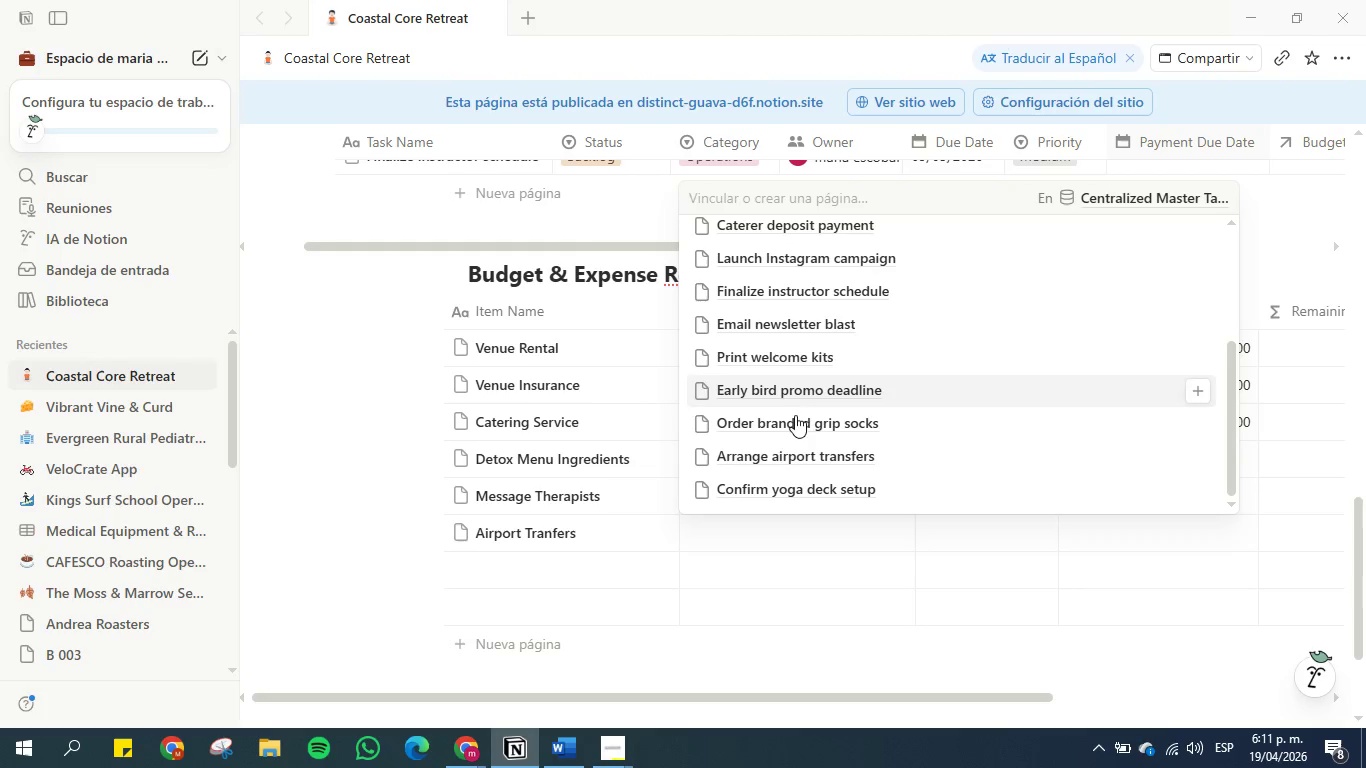 
left_click([803, 455])
 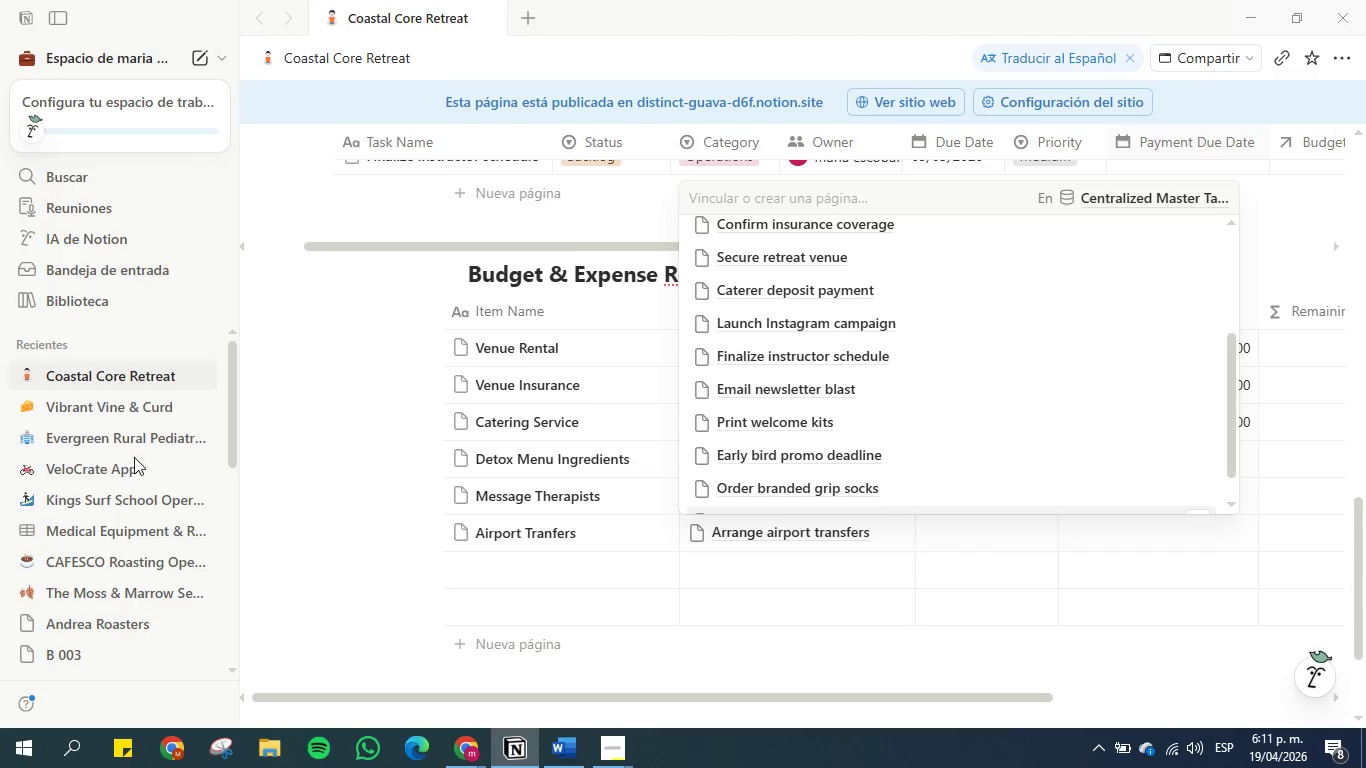 
left_click([338, 479])
 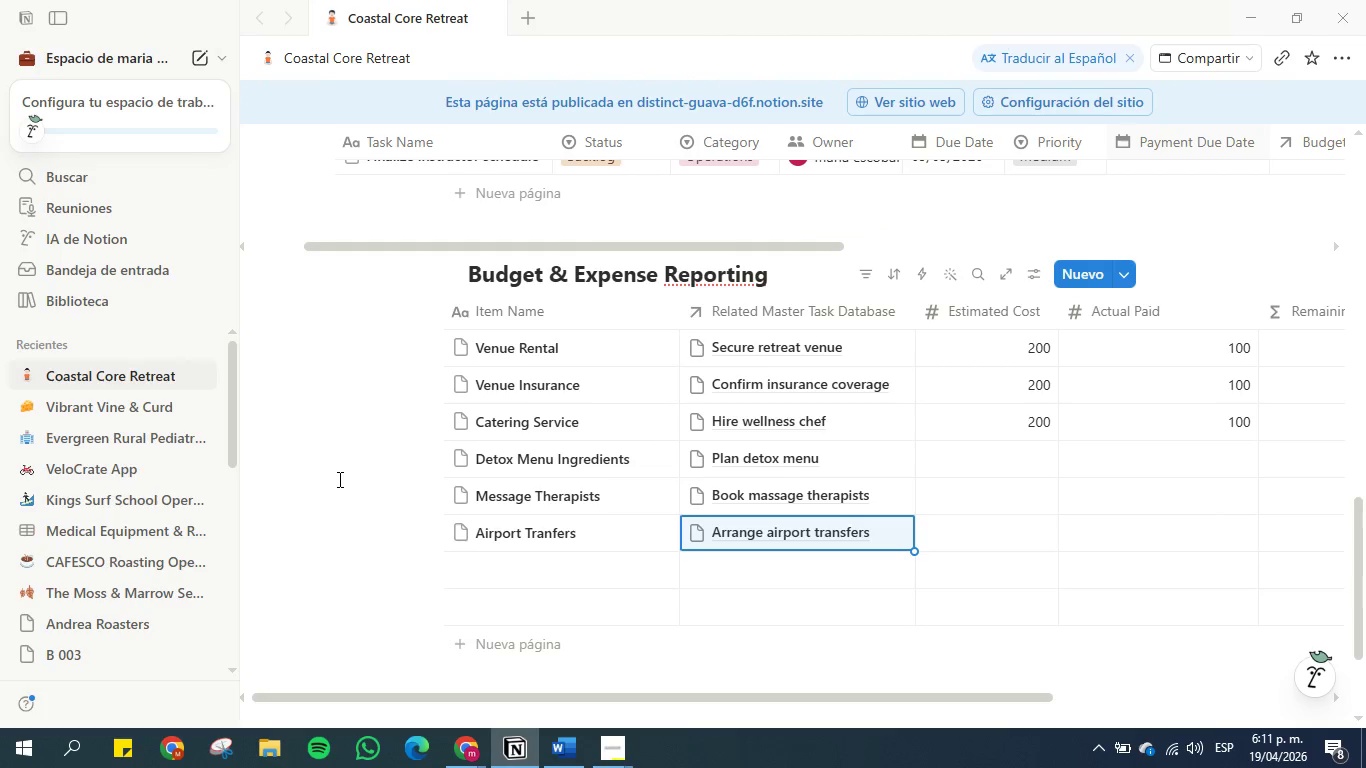 
scroll: coordinate [338, 479], scroll_direction: down, amount: 2.0
 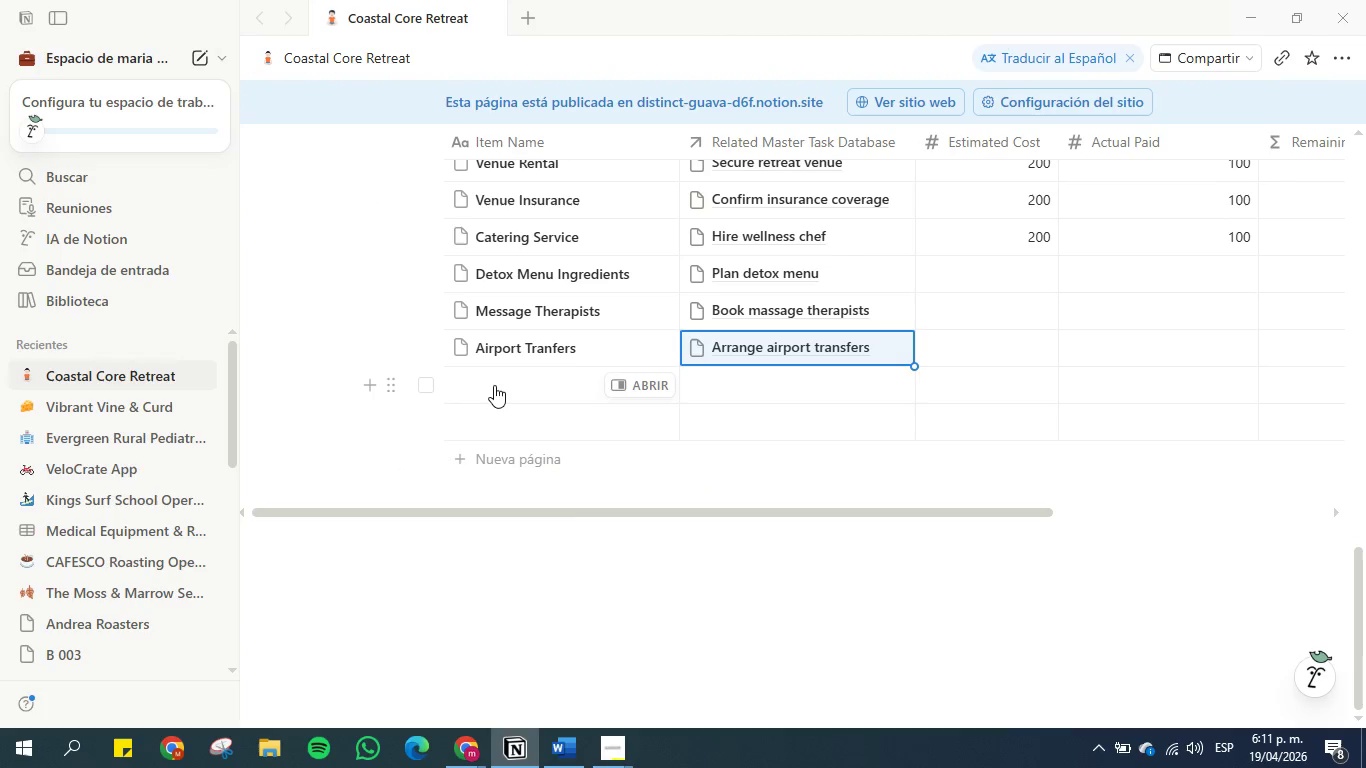 
left_click([494, 385])
 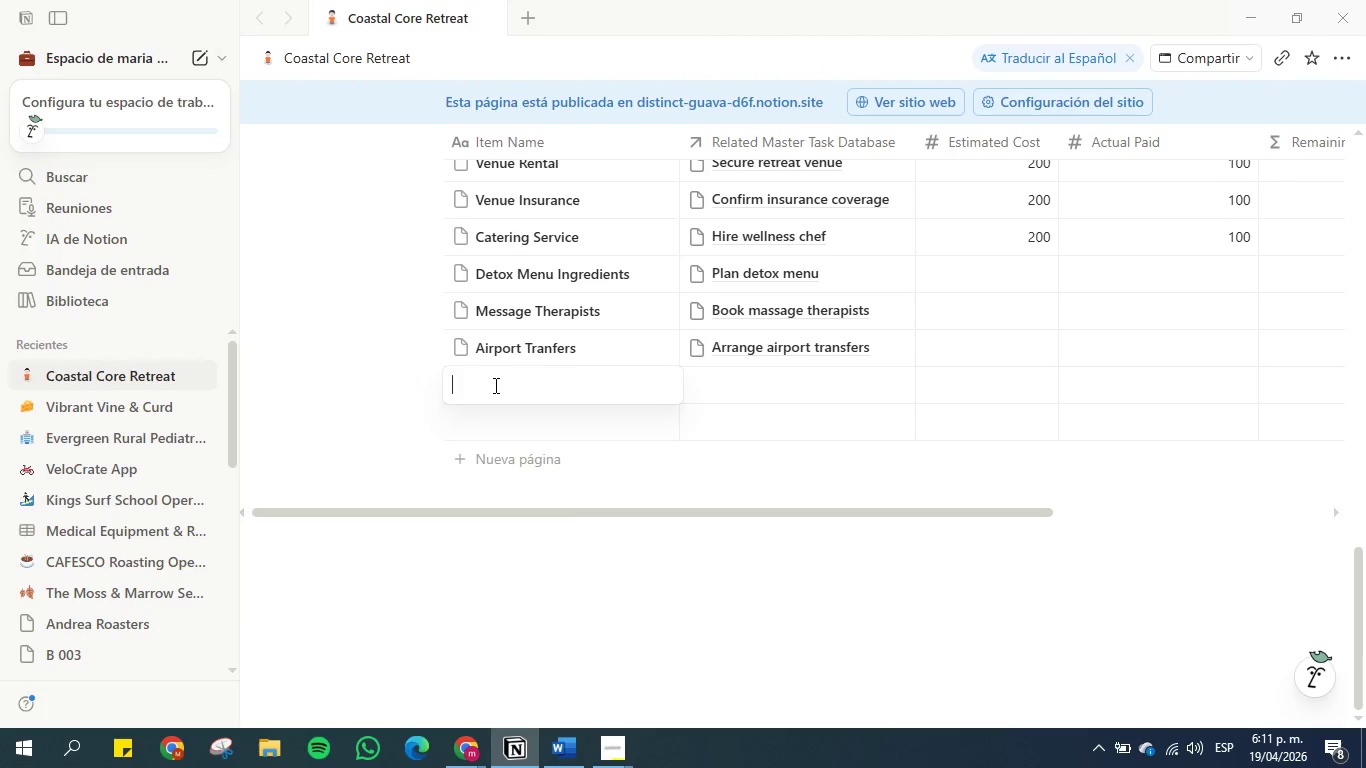 
type(Yoga Deck Set Up)
 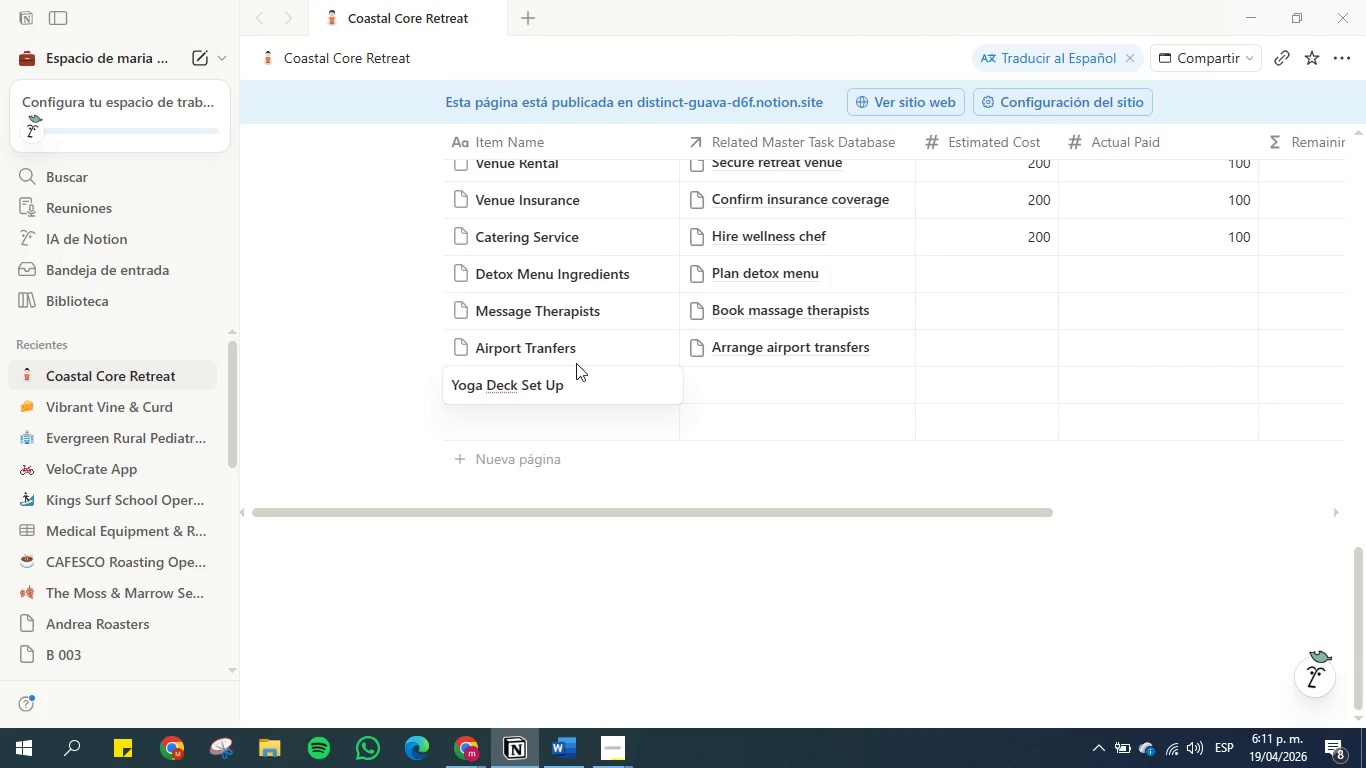 
left_click([703, 383])
 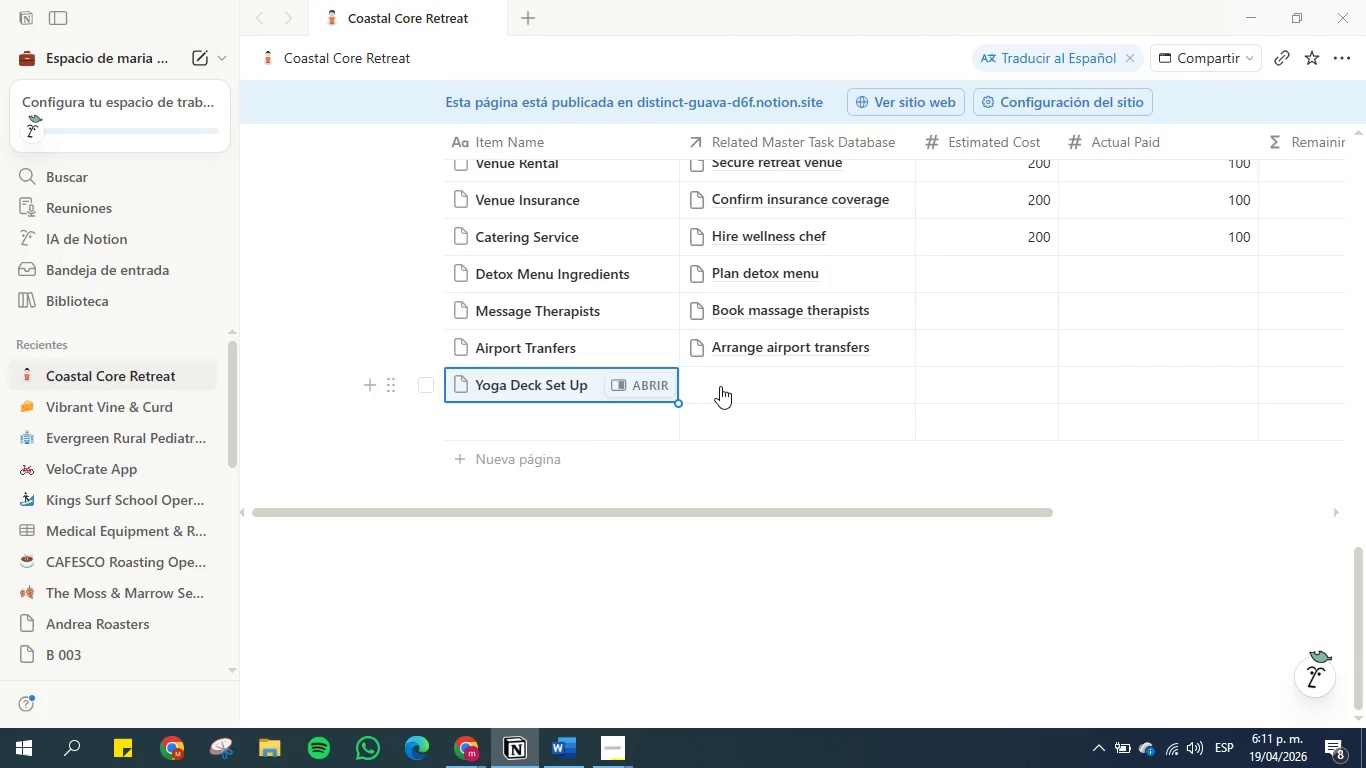 
left_click([722, 386])
 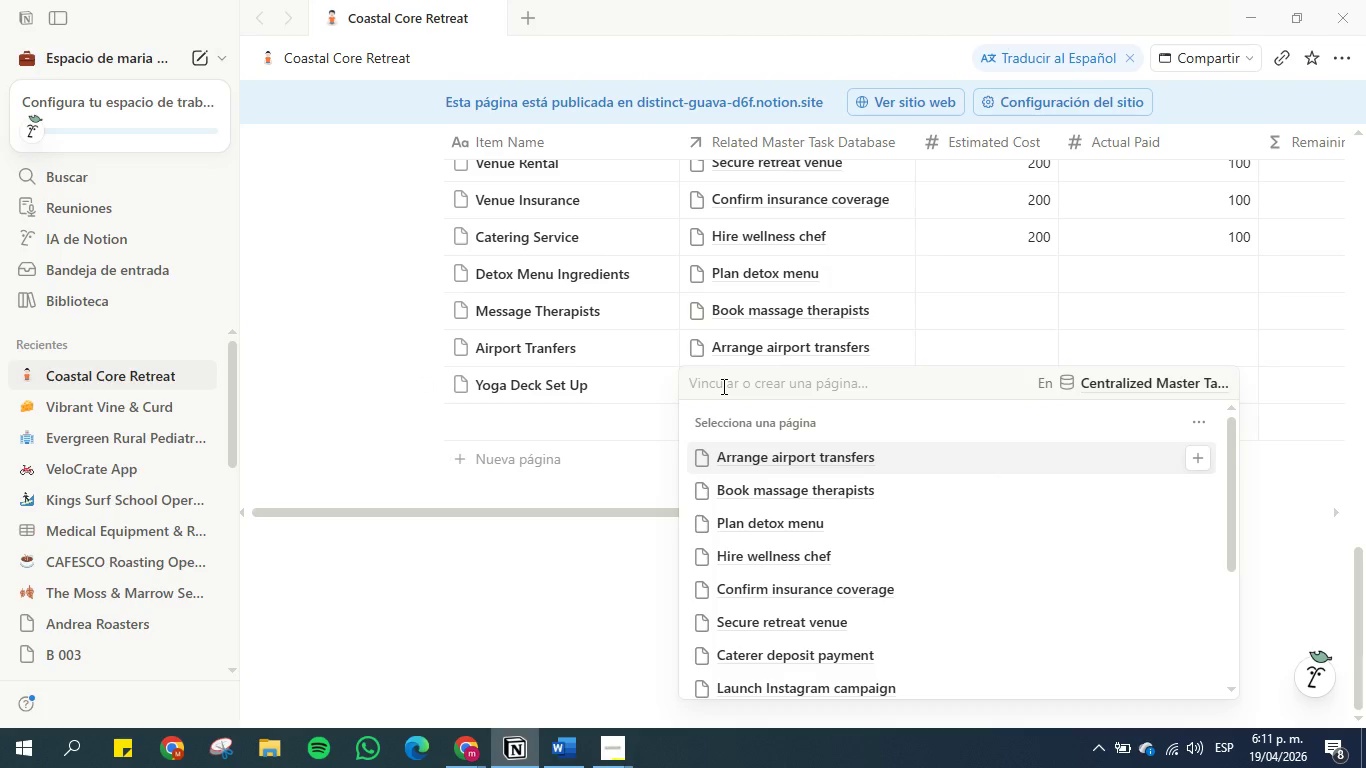 
scroll: coordinate [797, 543], scroll_direction: down, amount: 3.0
 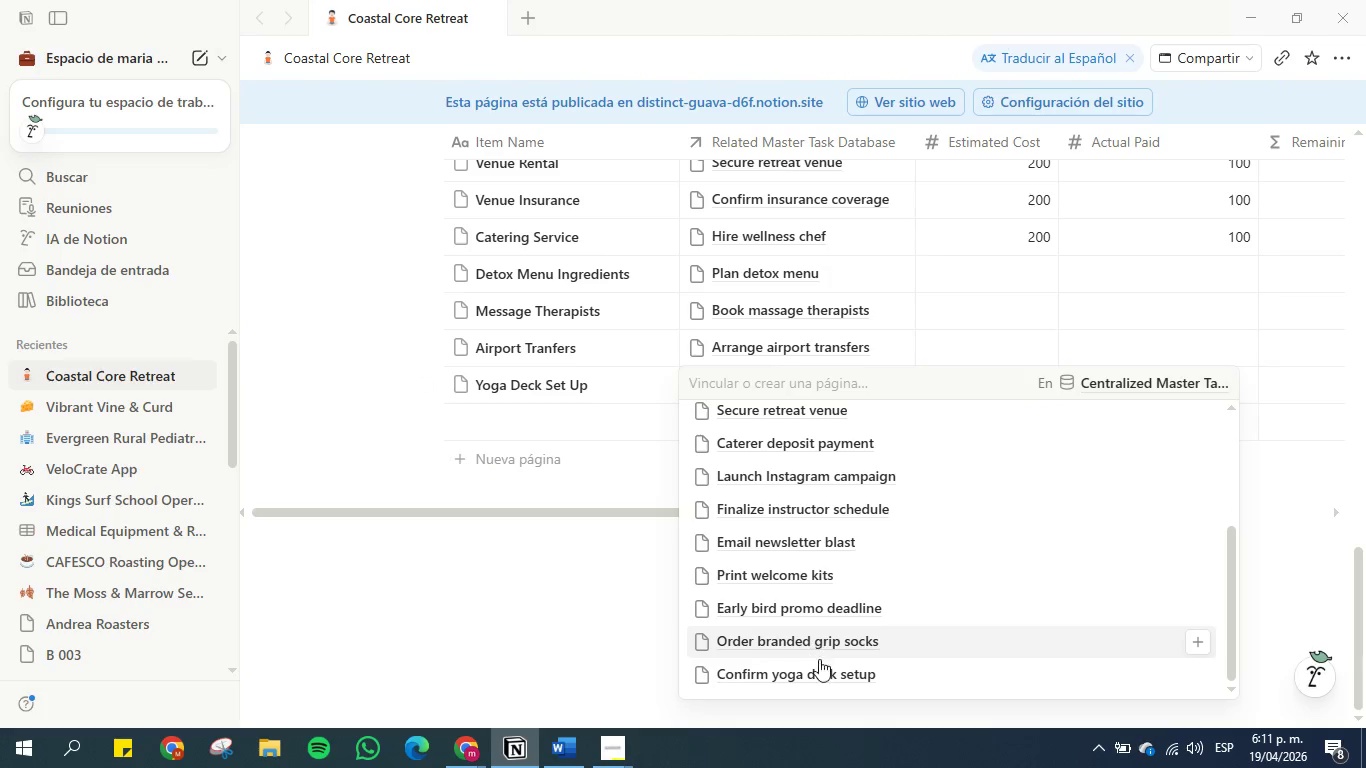 
left_click([821, 672])
 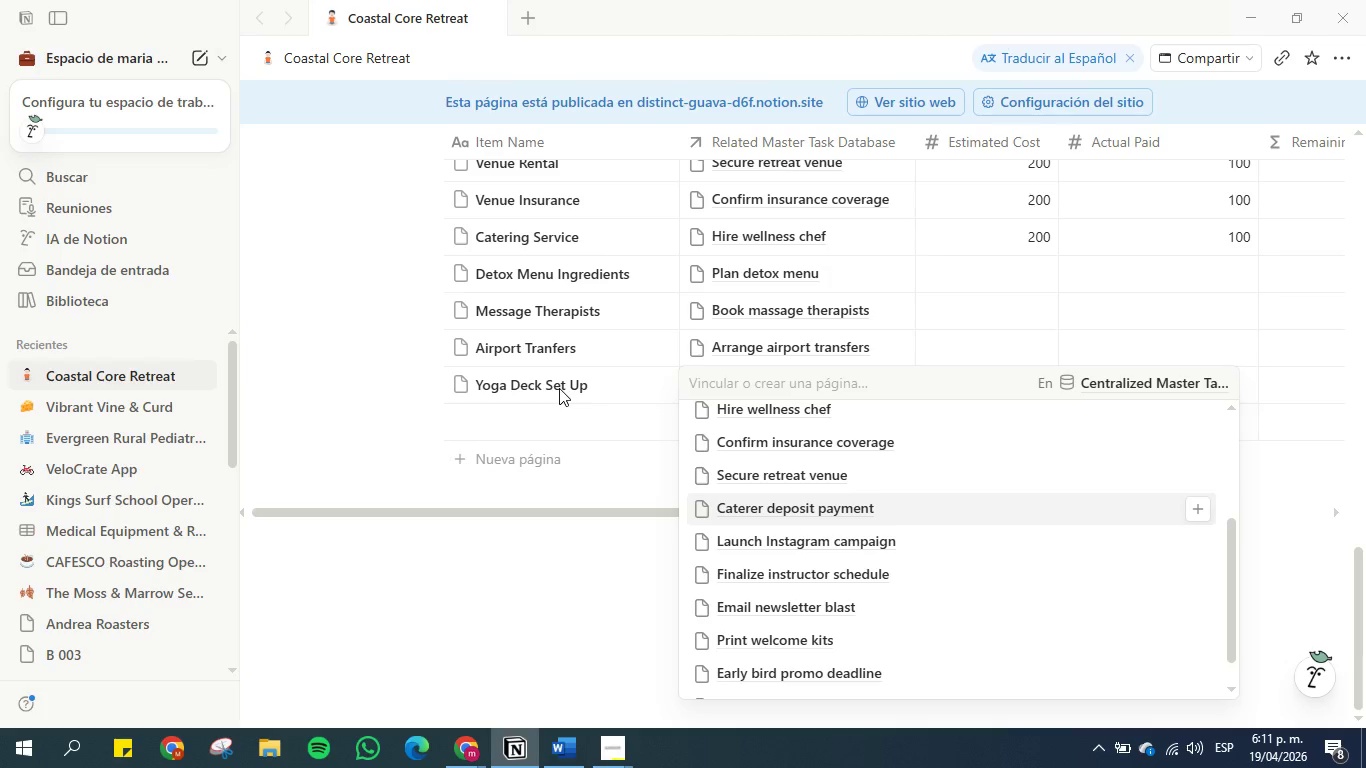 
double_click([554, 386])
 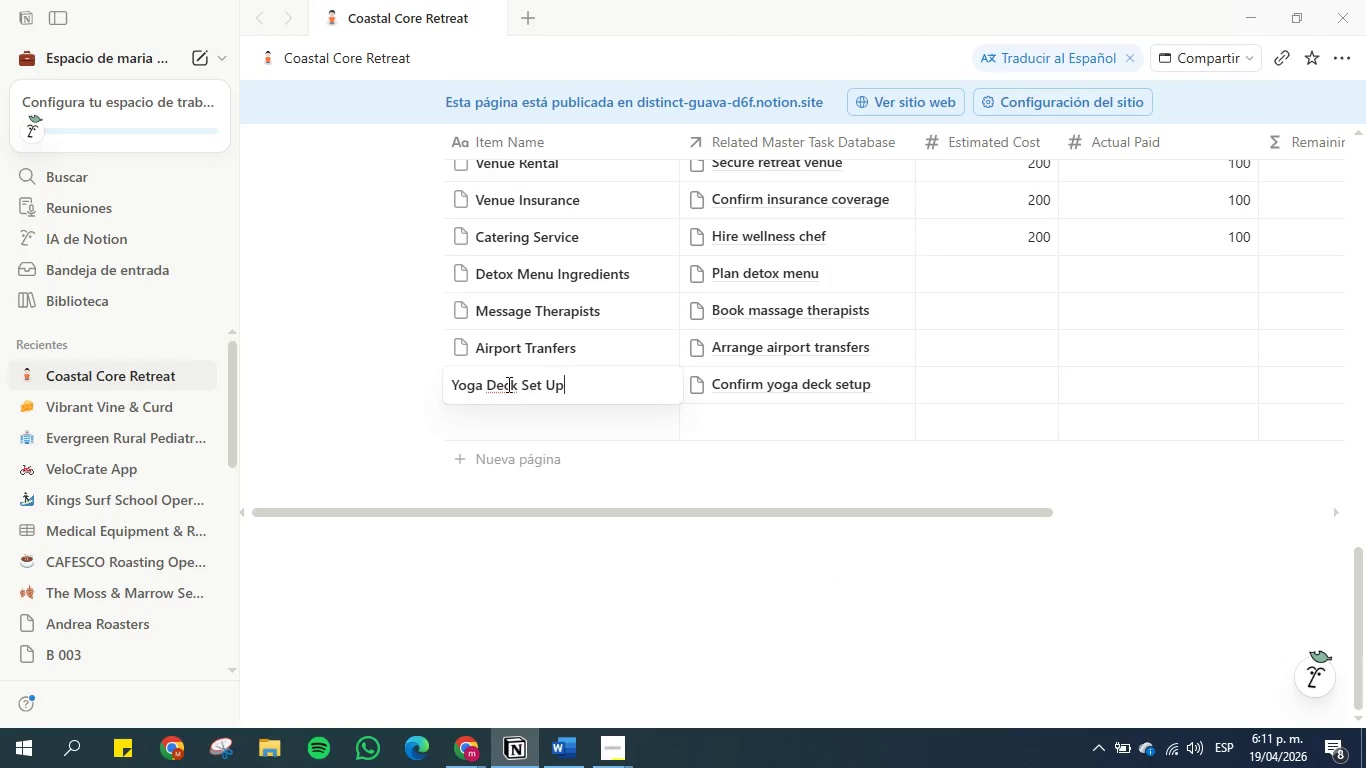 
left_click([507, 384])
 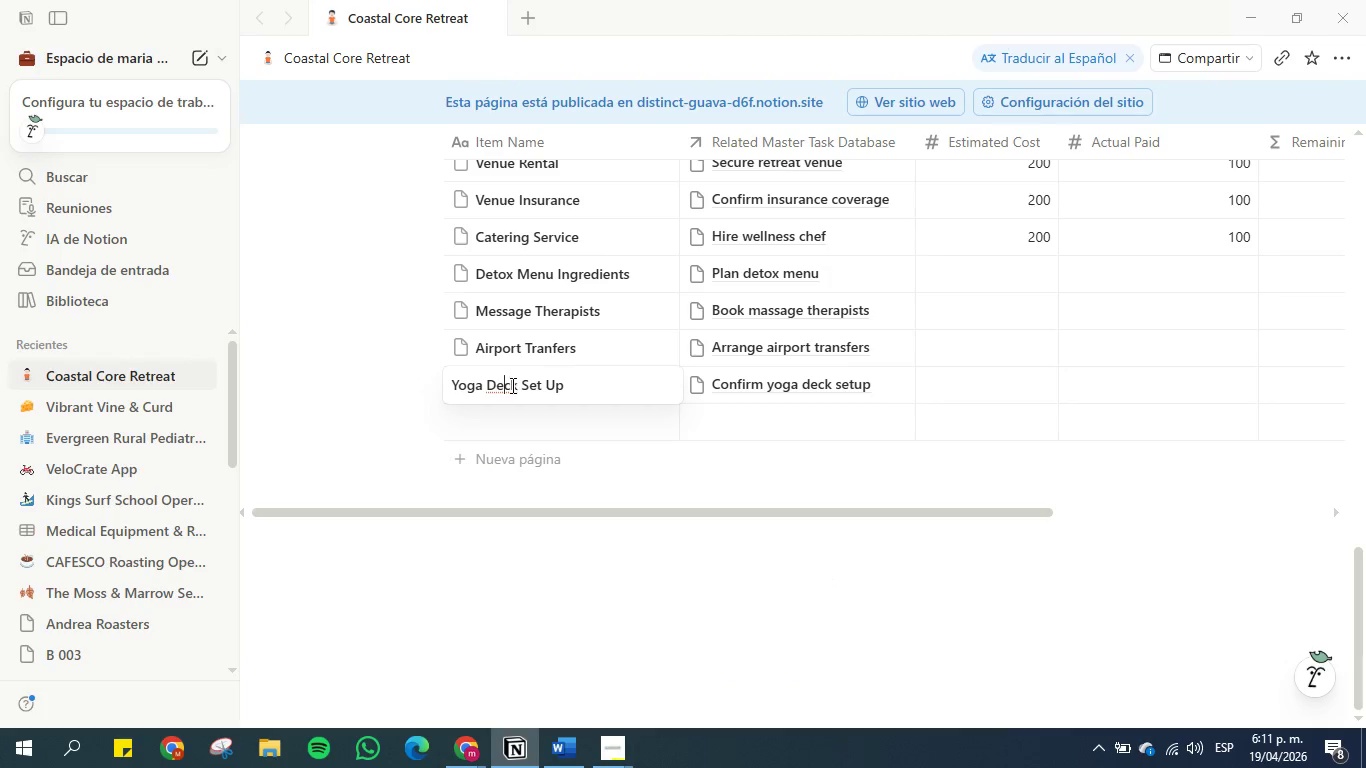 
left_click([520, 385])
 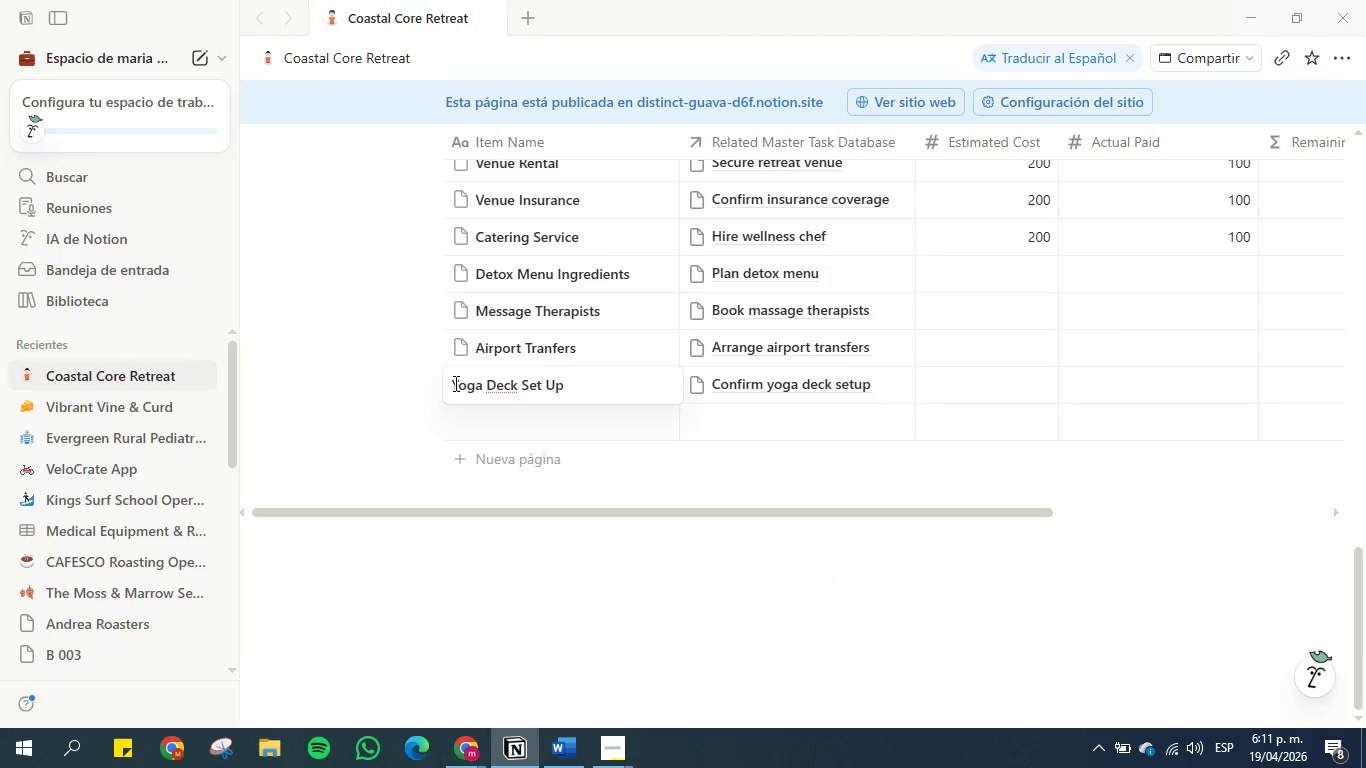 
left_click([454, 383])
 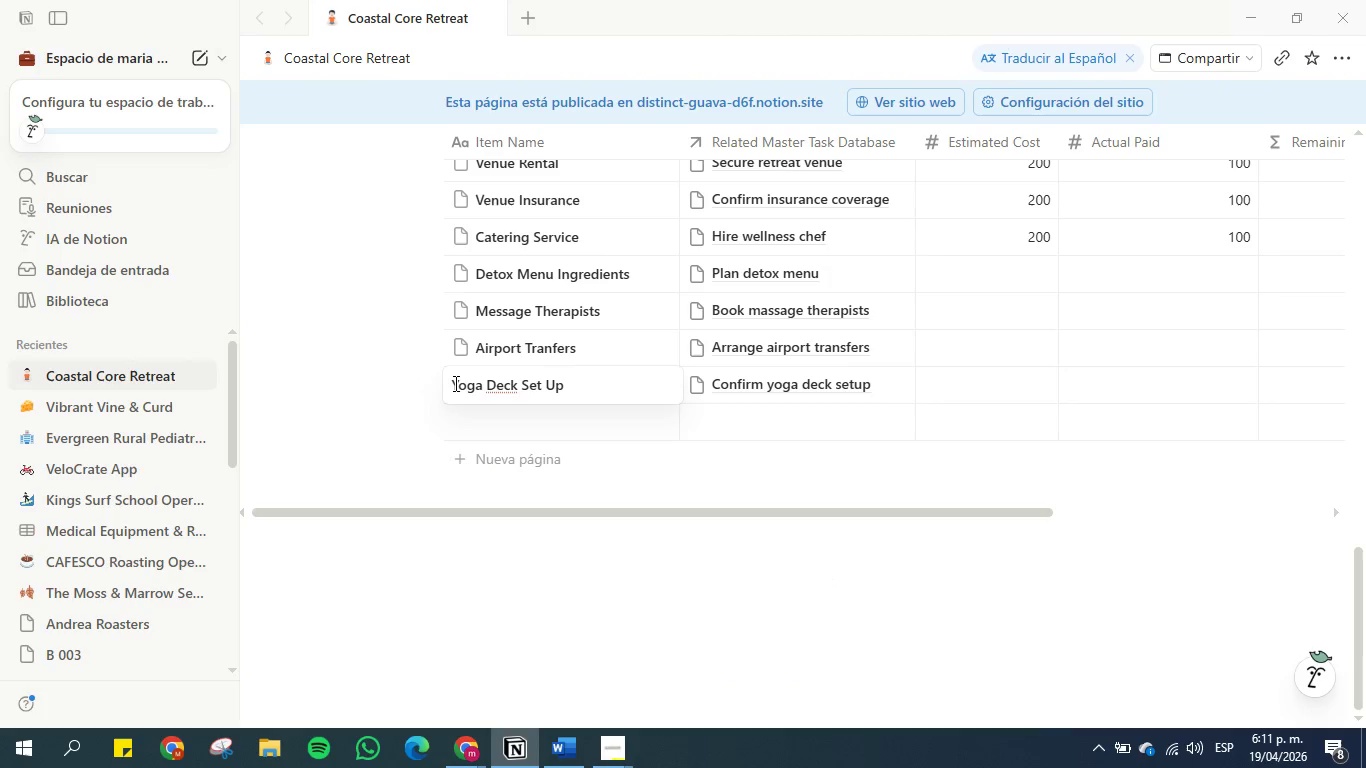 
type(YOGA )
key(Backspace)
key(Backspace)
key(Backspace)
key(Backspace)
type(oga deks - )
 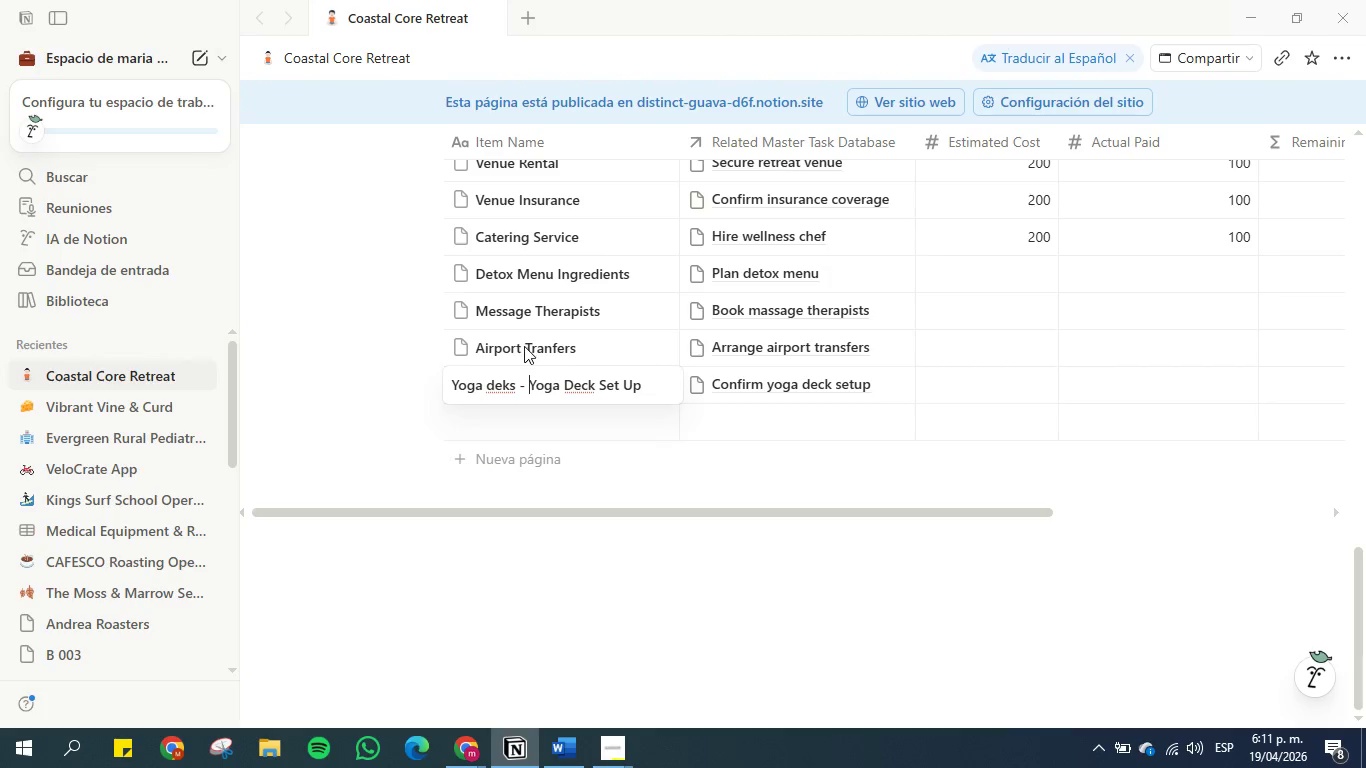 
left_click([481, 345])
 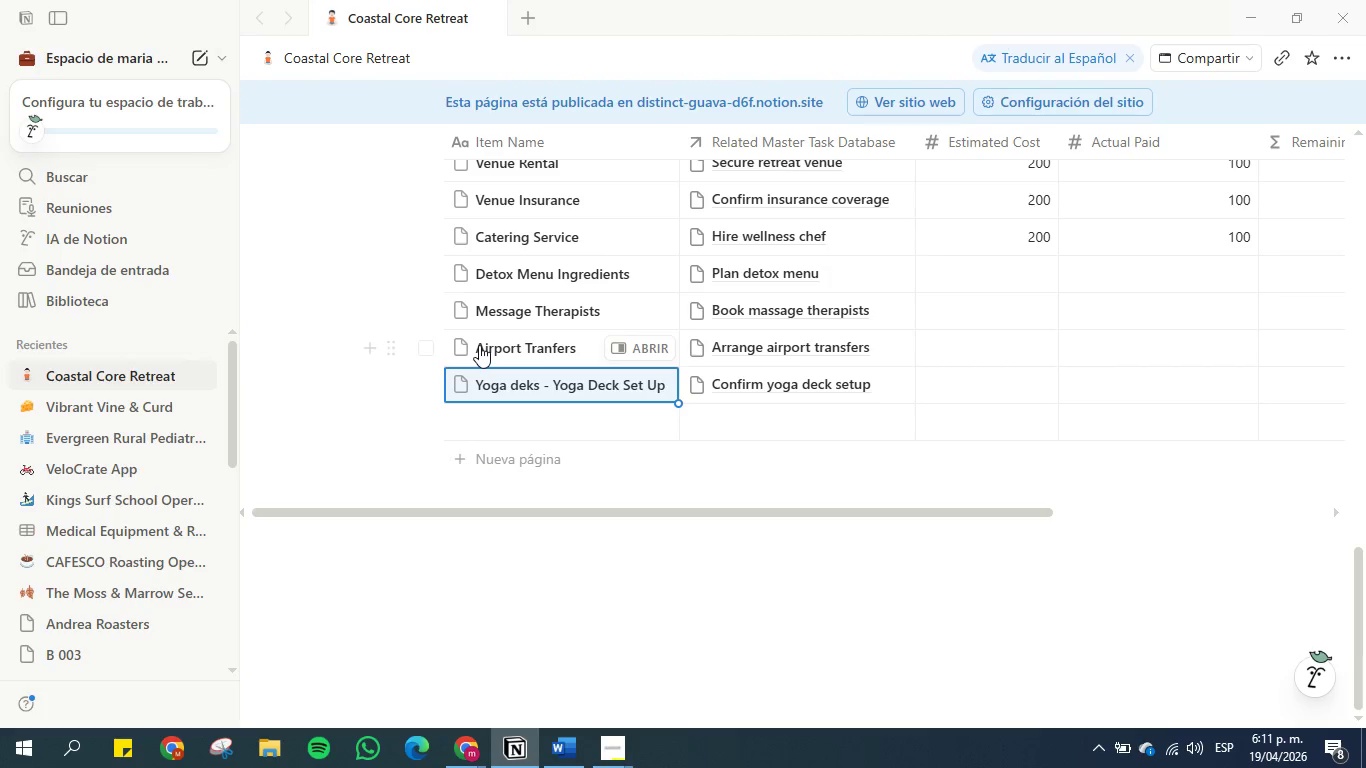 
left_click([479, 345])
 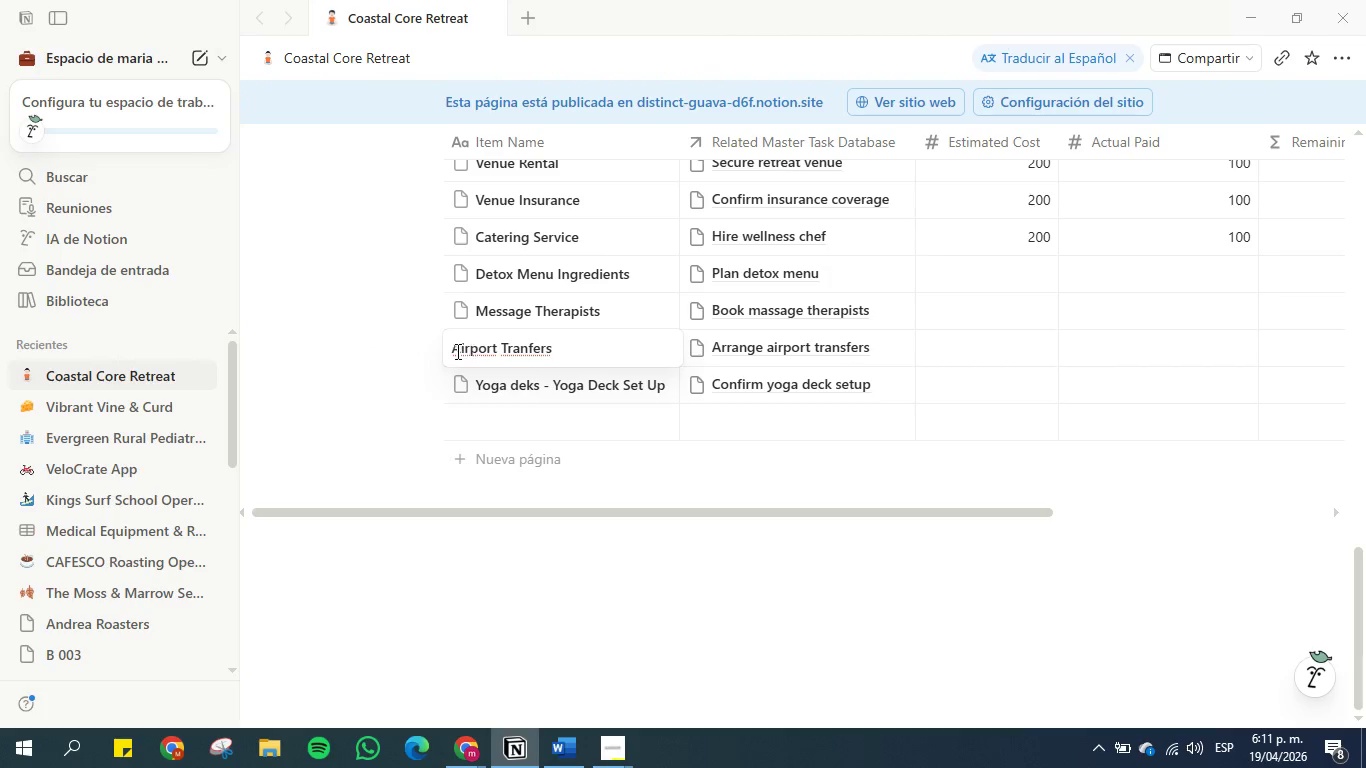 
left_click([454, 351])
 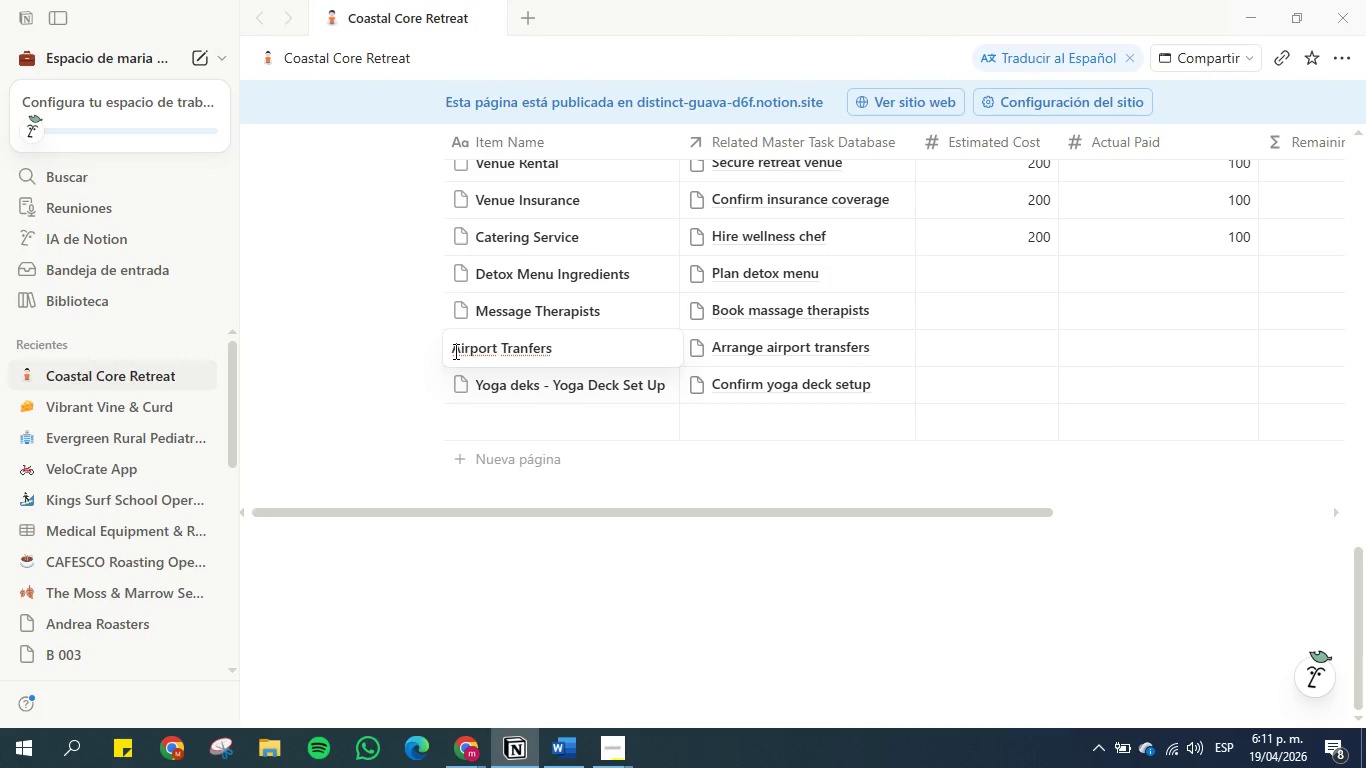 
type(Transpor wellness - )
 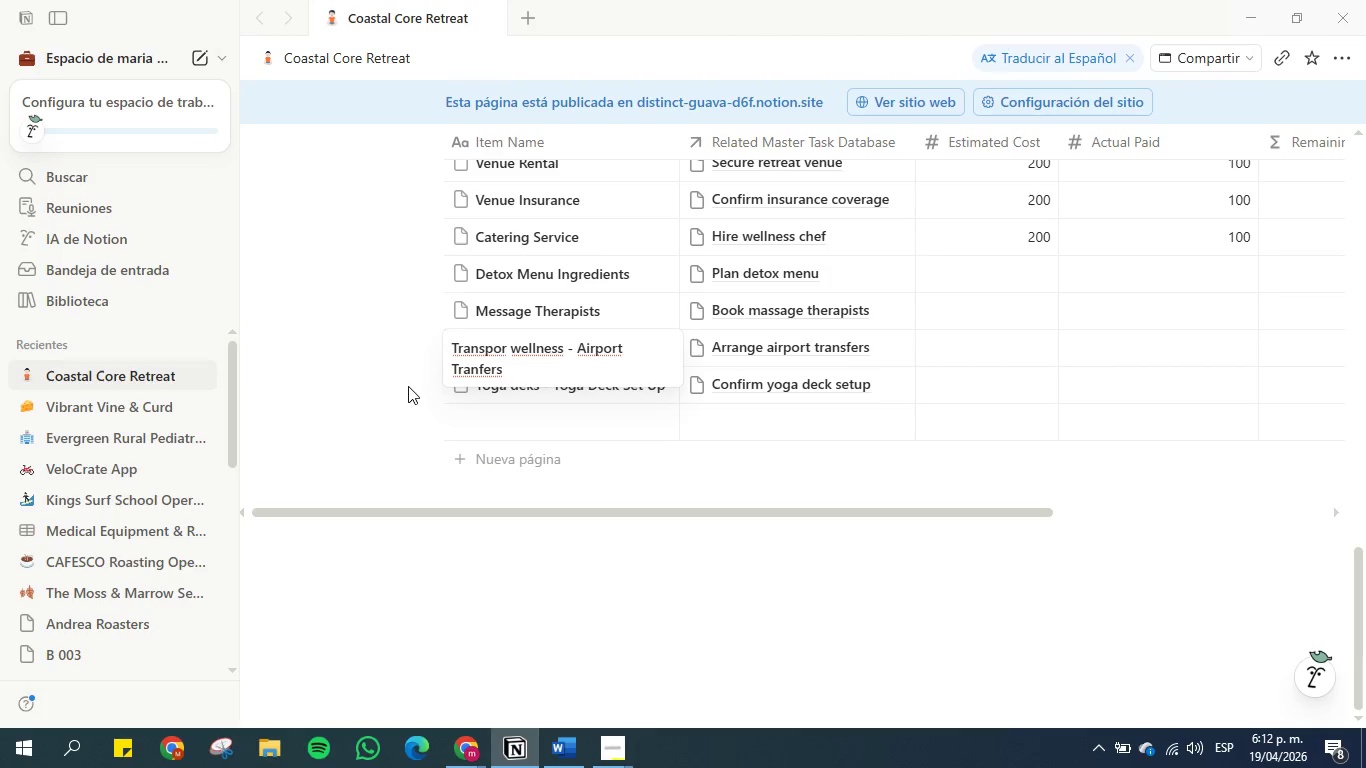 
left_click([369, 334])
 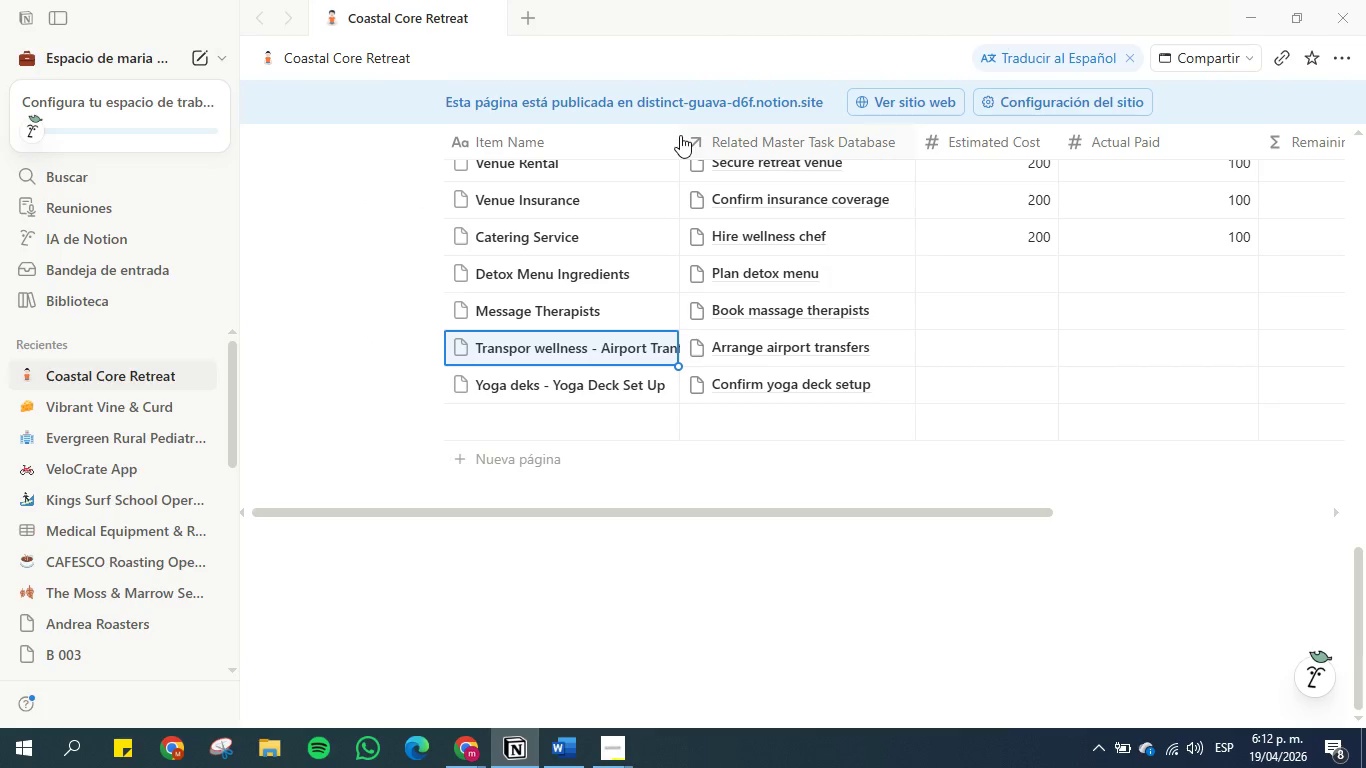 
left_click_drag(start_coordinate=[677, 135], to_coordinate=[709, 135])
 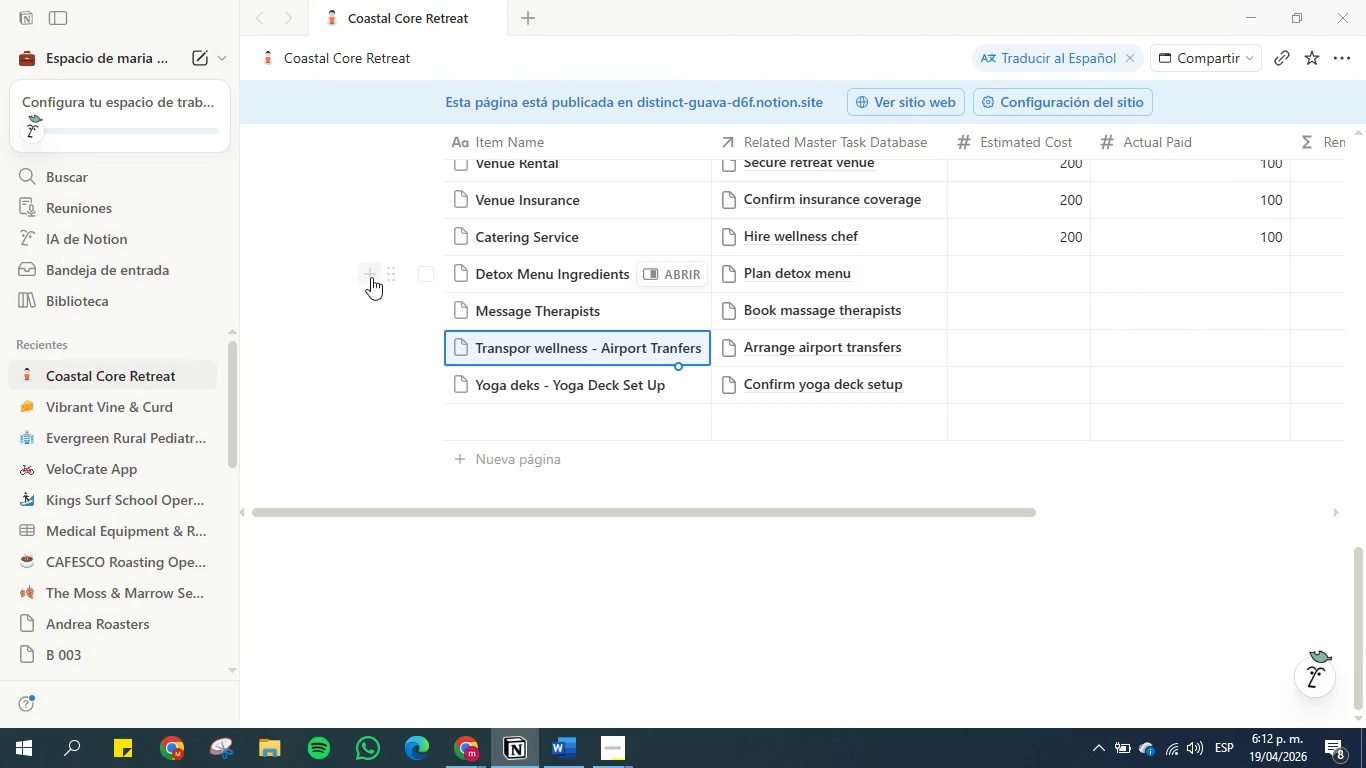 
left_click([371, 277])
 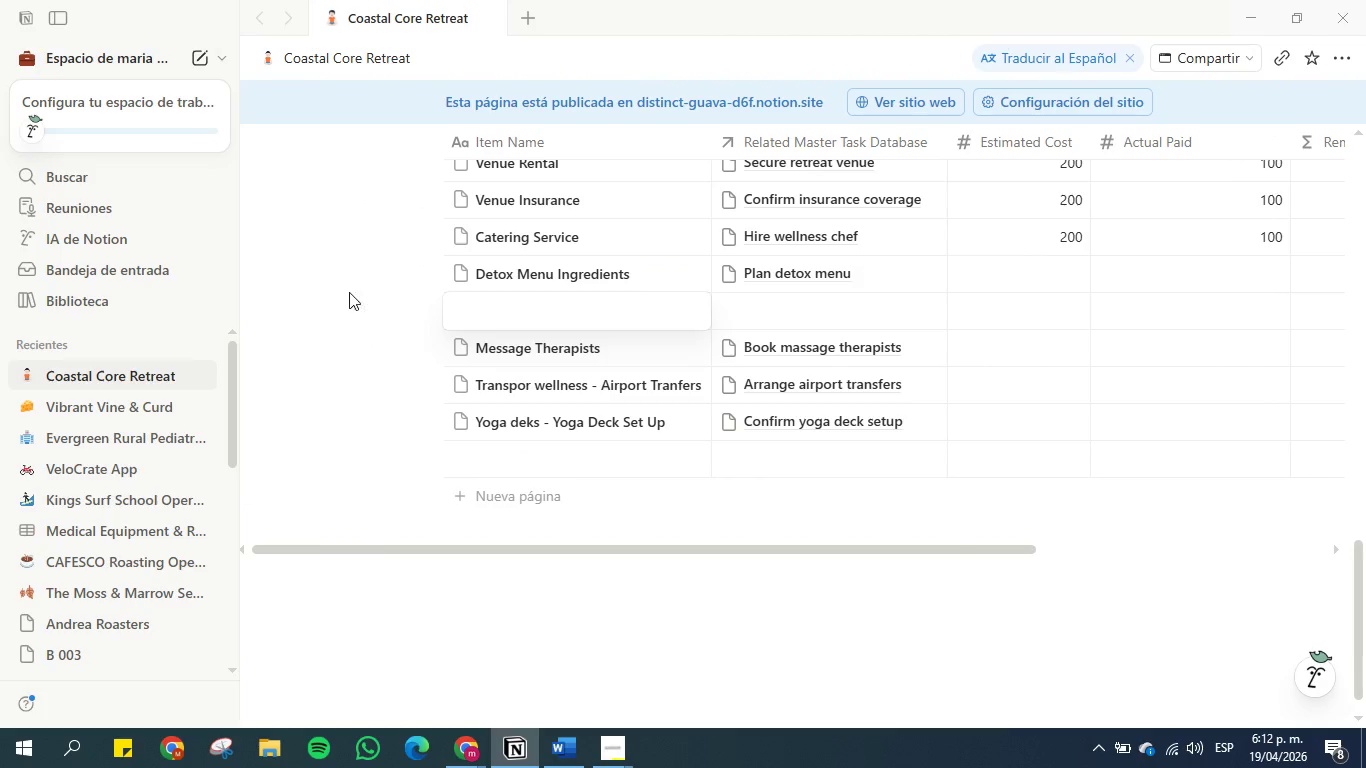 
left_click([316, 309])
 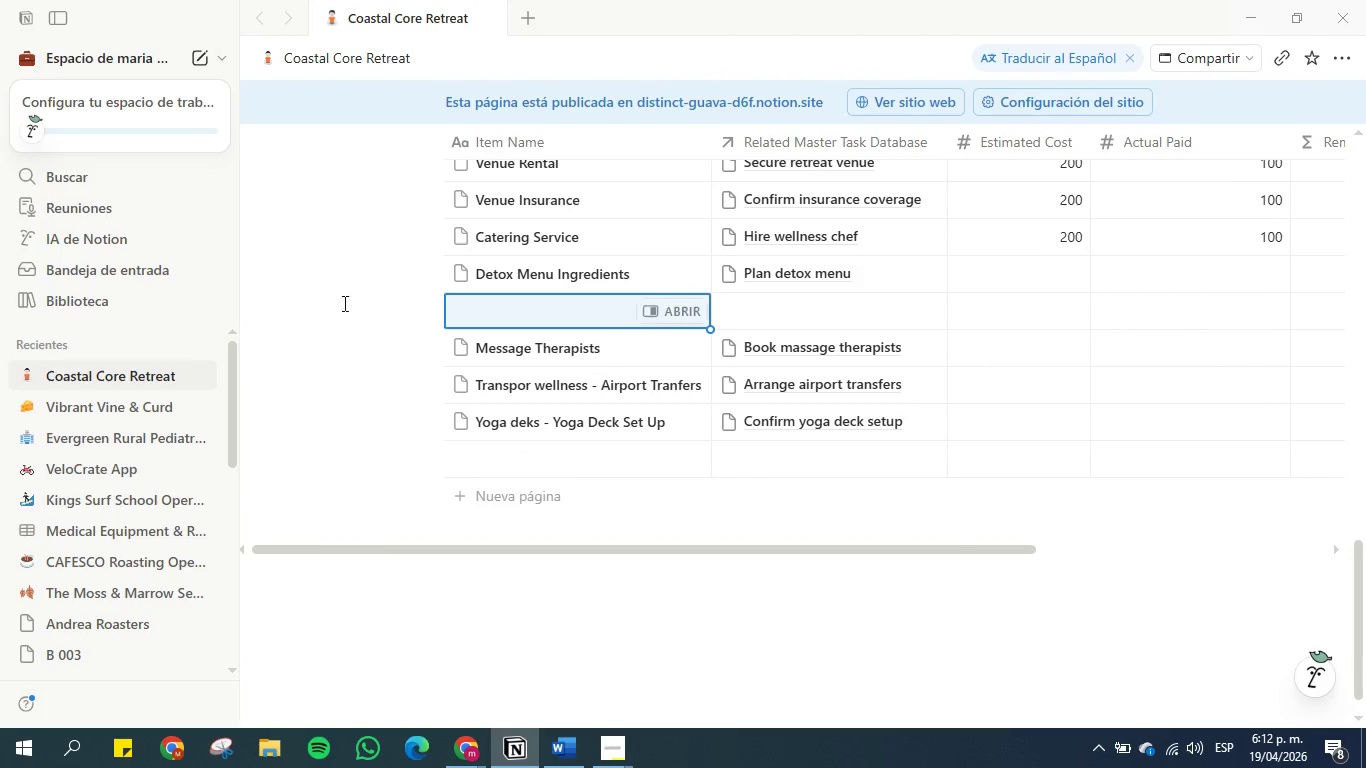 
key(Escape)
 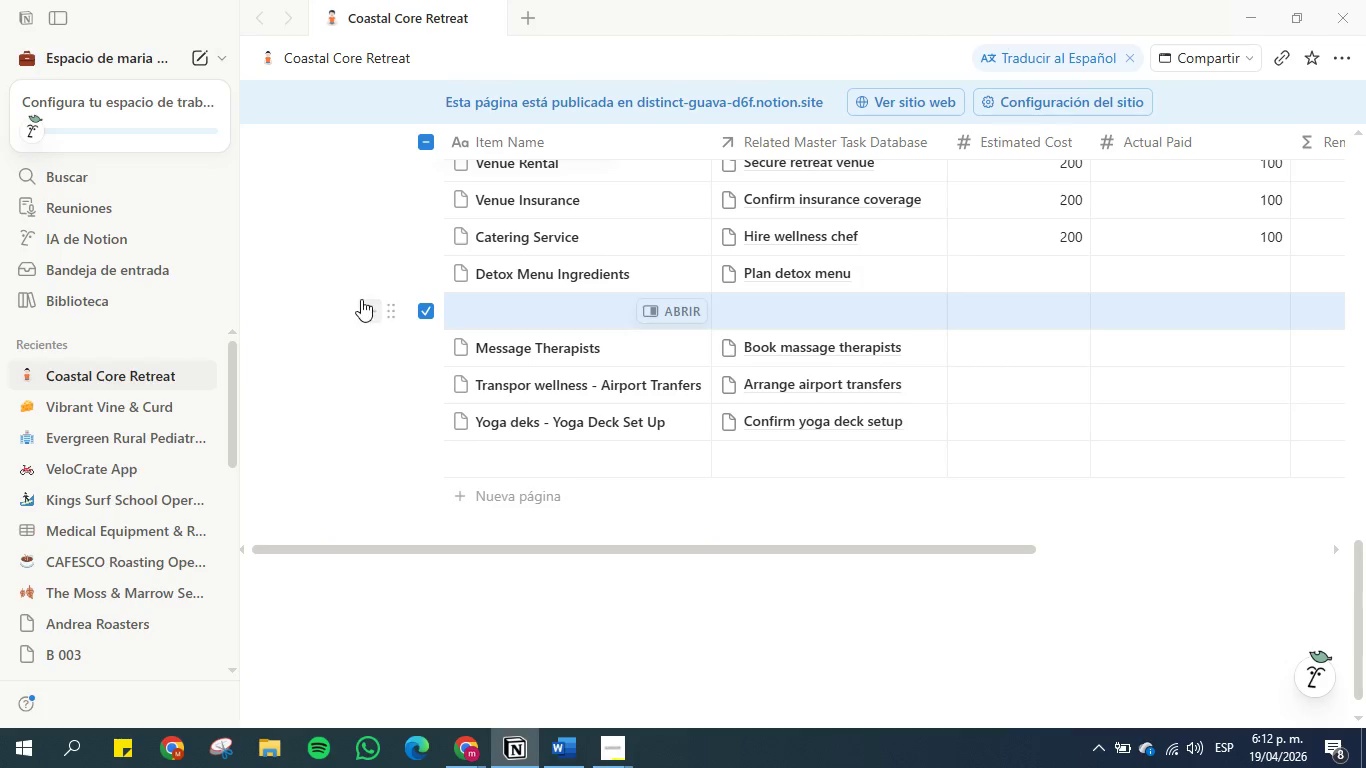 
key(Control+Z)
 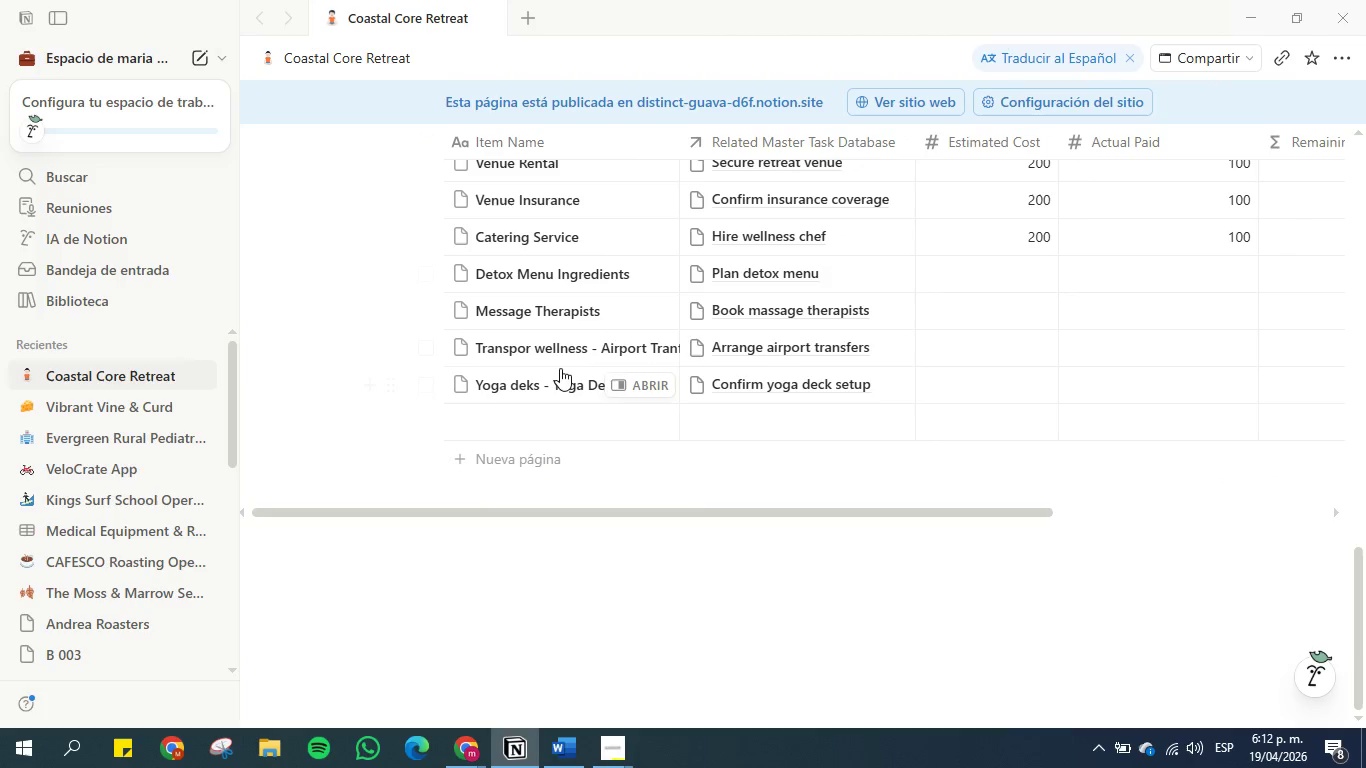 
scroll: coordinate [560, 360], scroll_direction: up, amount: 1.0
 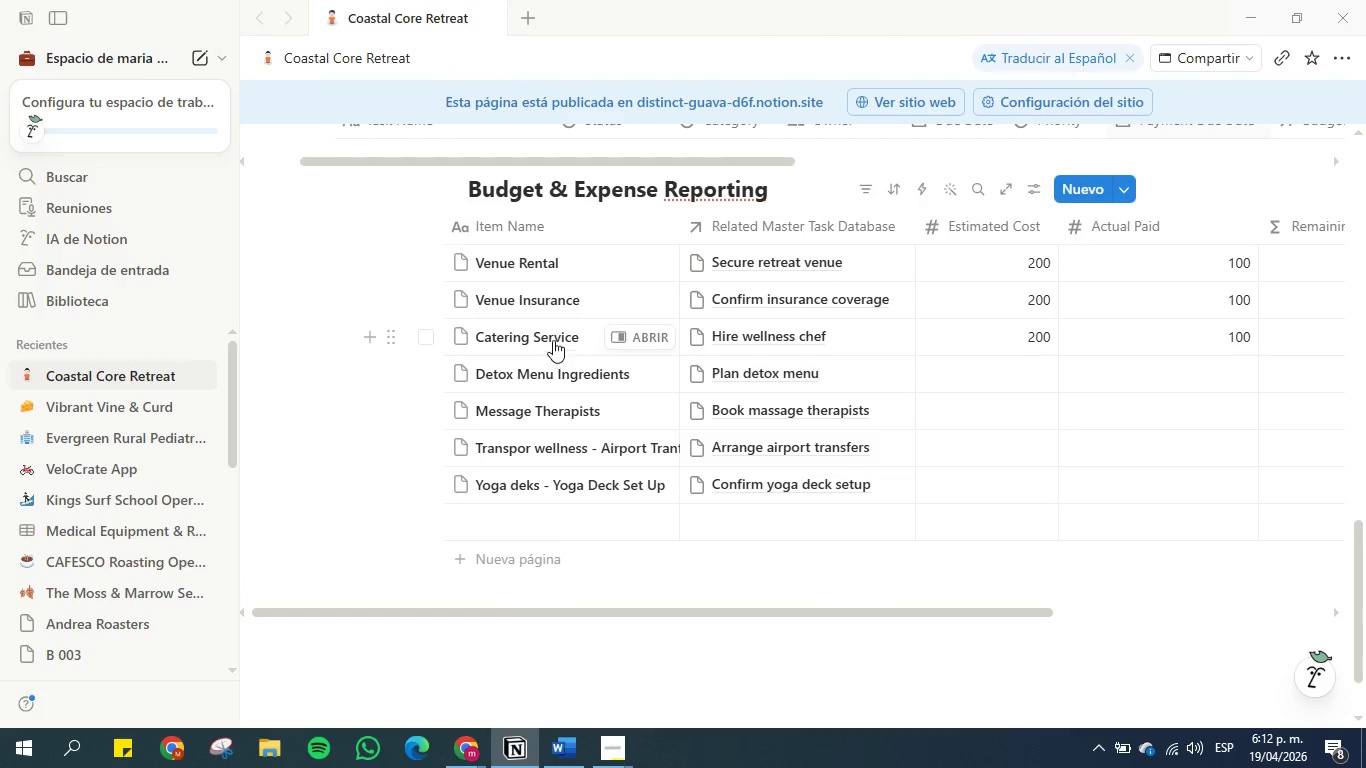 
left_click([553, 337])
 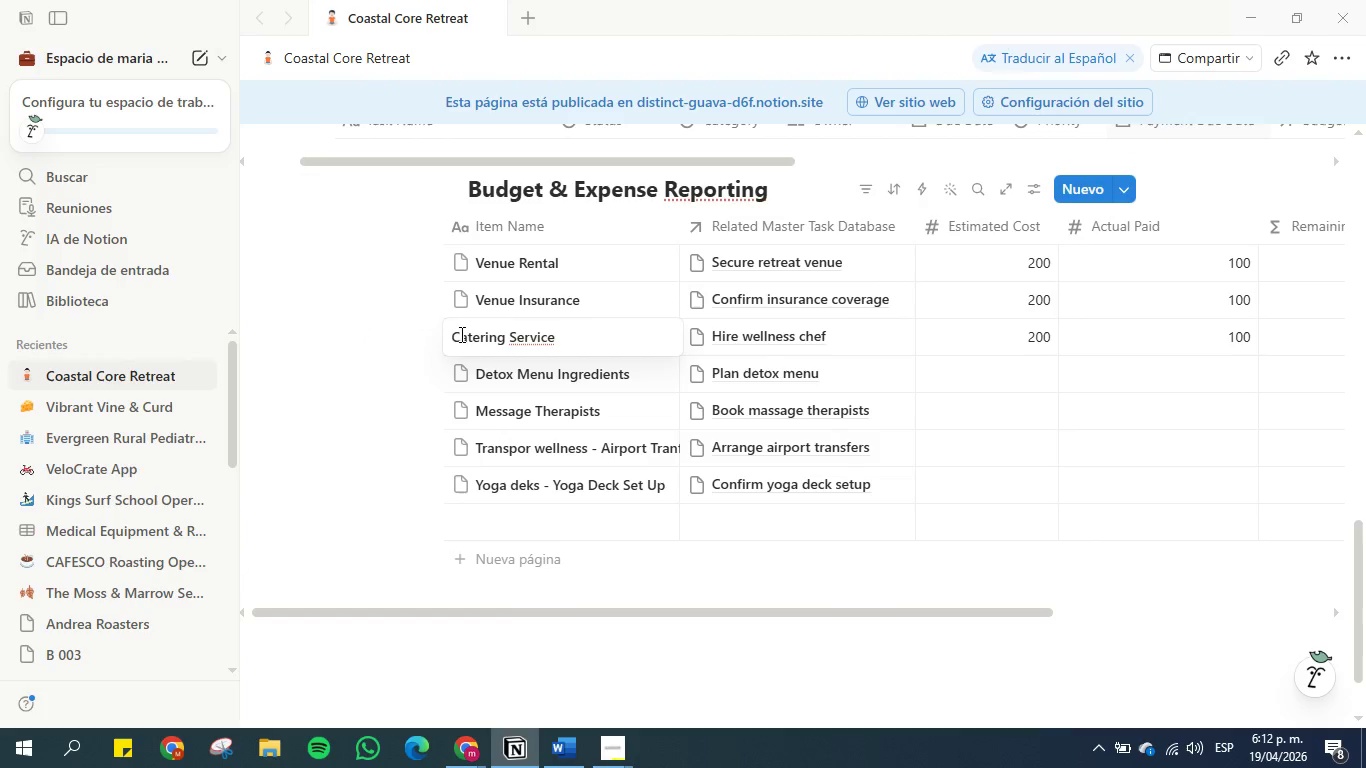 
left_click([453, 335])
 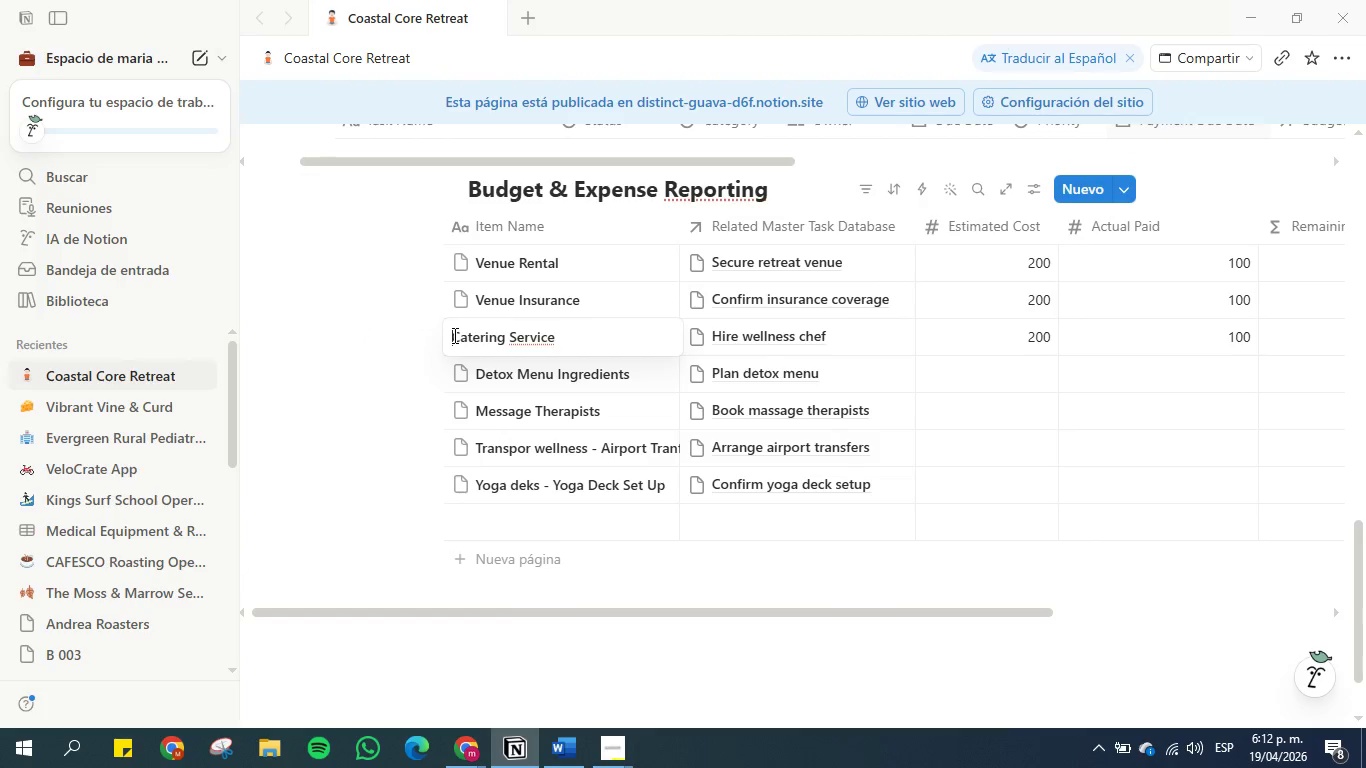 
type(JD Food - )
 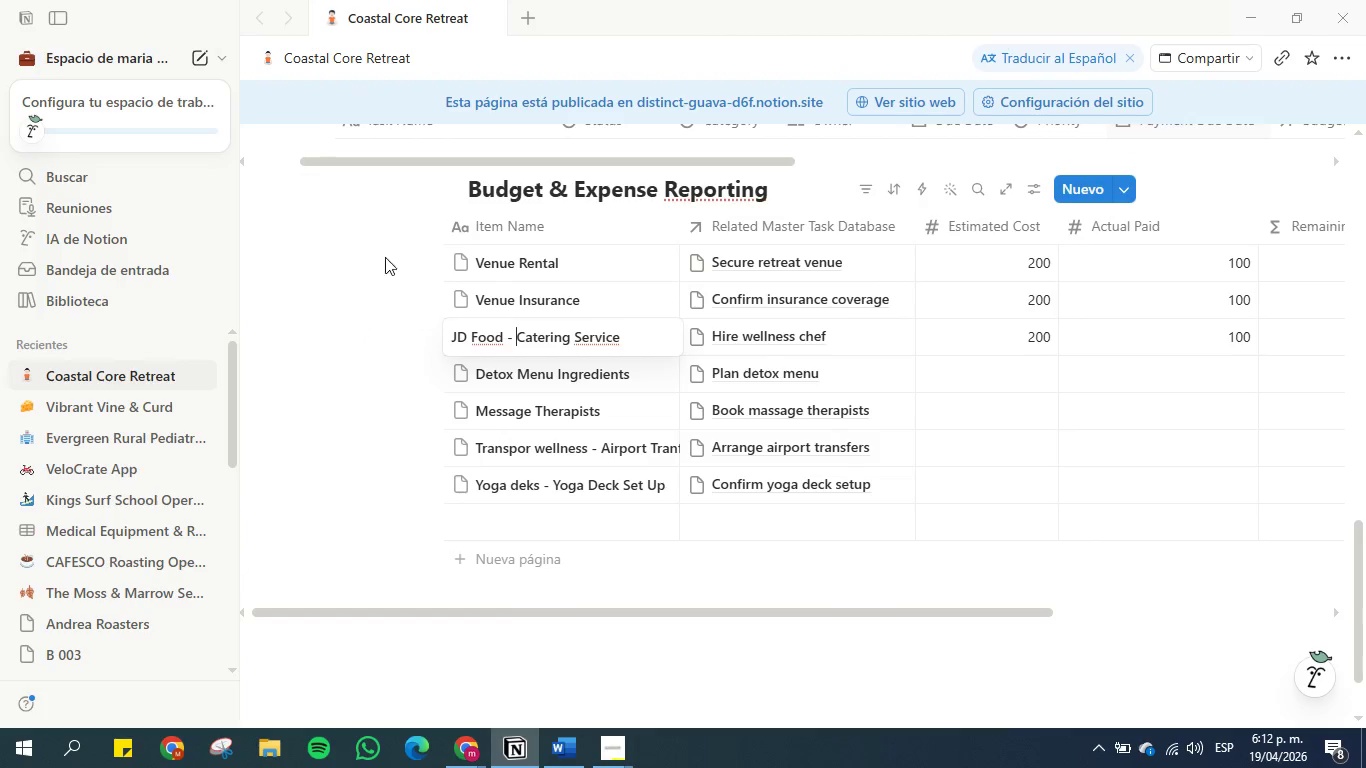 
left_click([337, 246])
 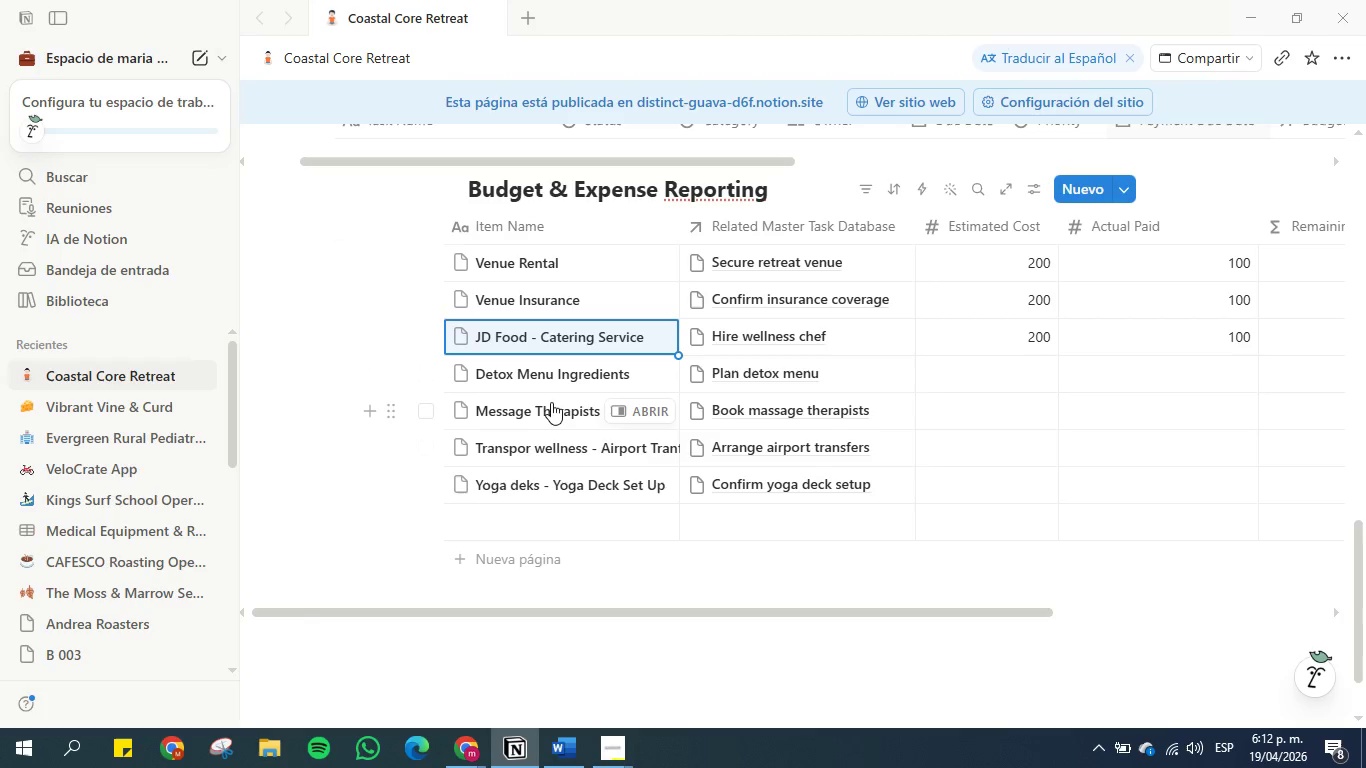 
left_click([548, 401])
 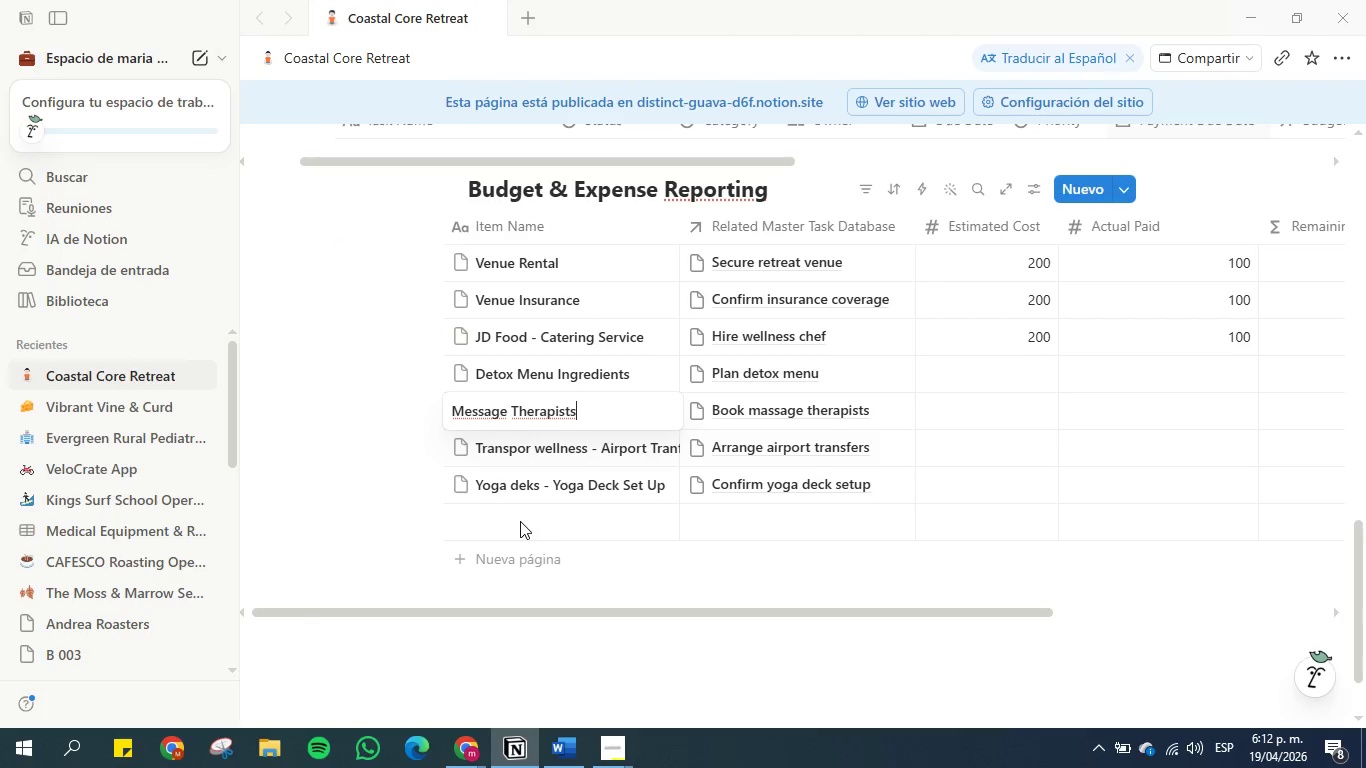 
left_click([519, 521])
 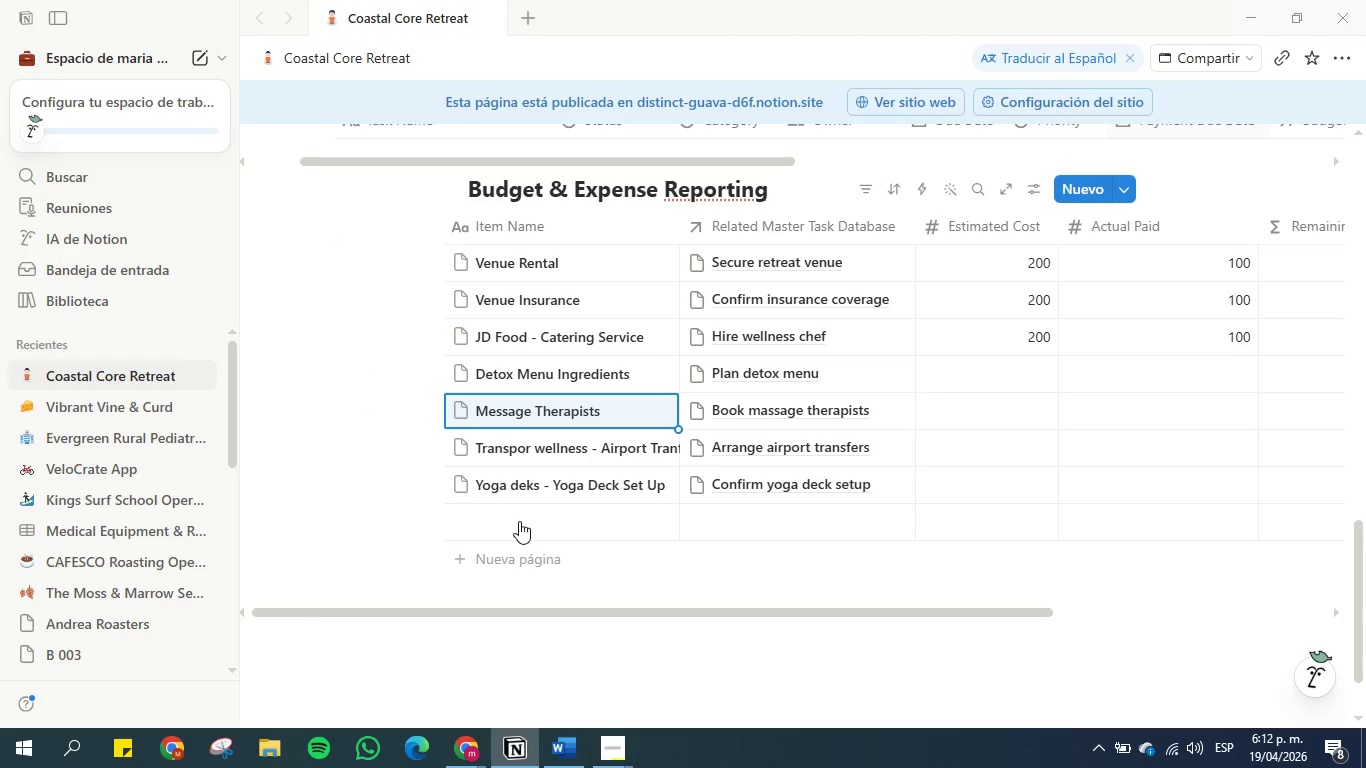 
left_click([519, 521])
 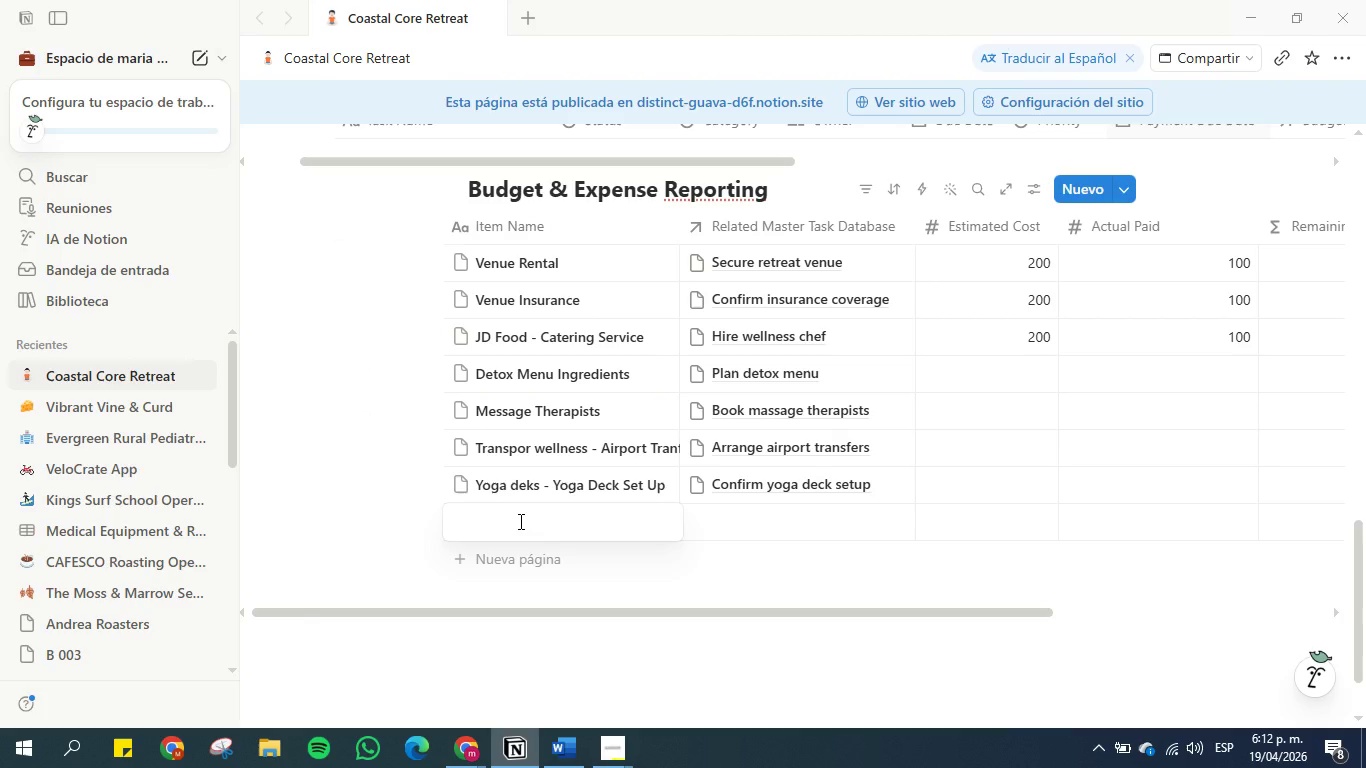 
type(Javier Fees )
 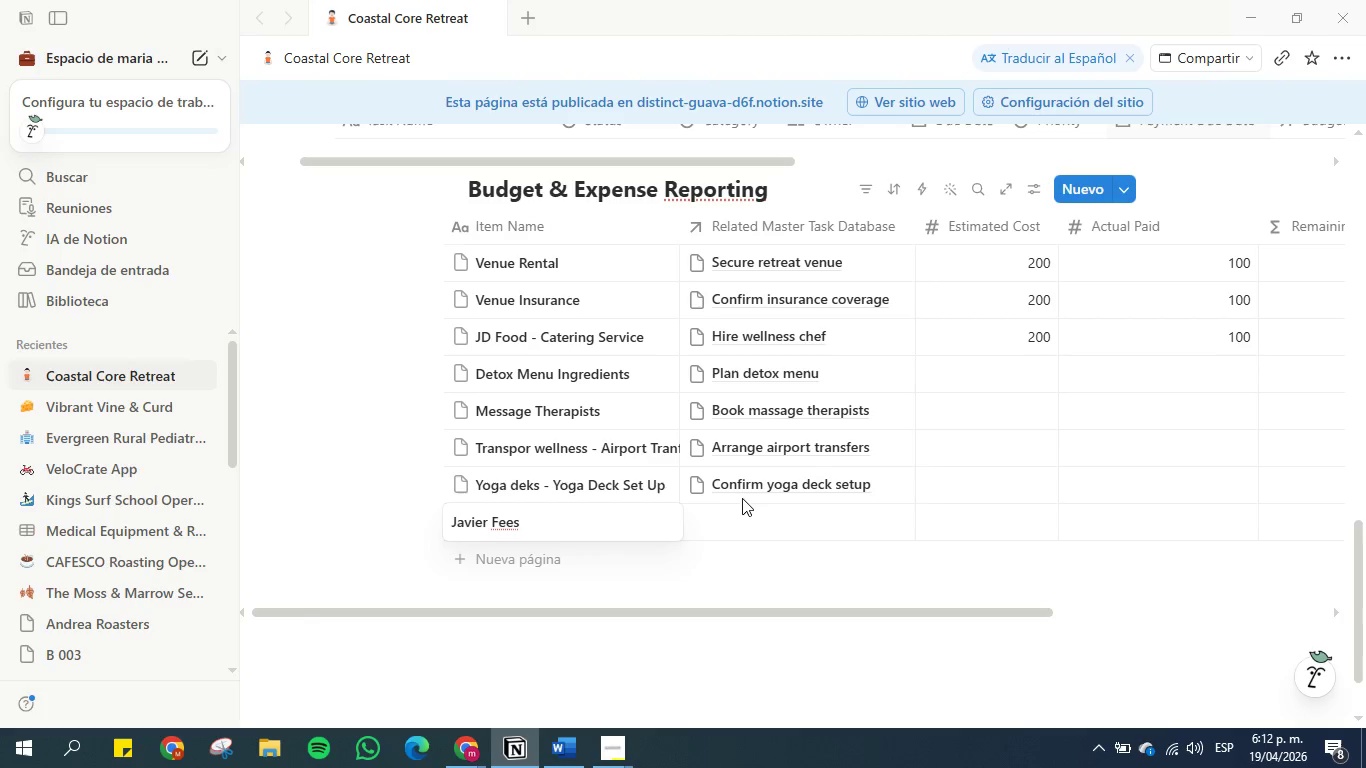 
left_click([745, 518])
 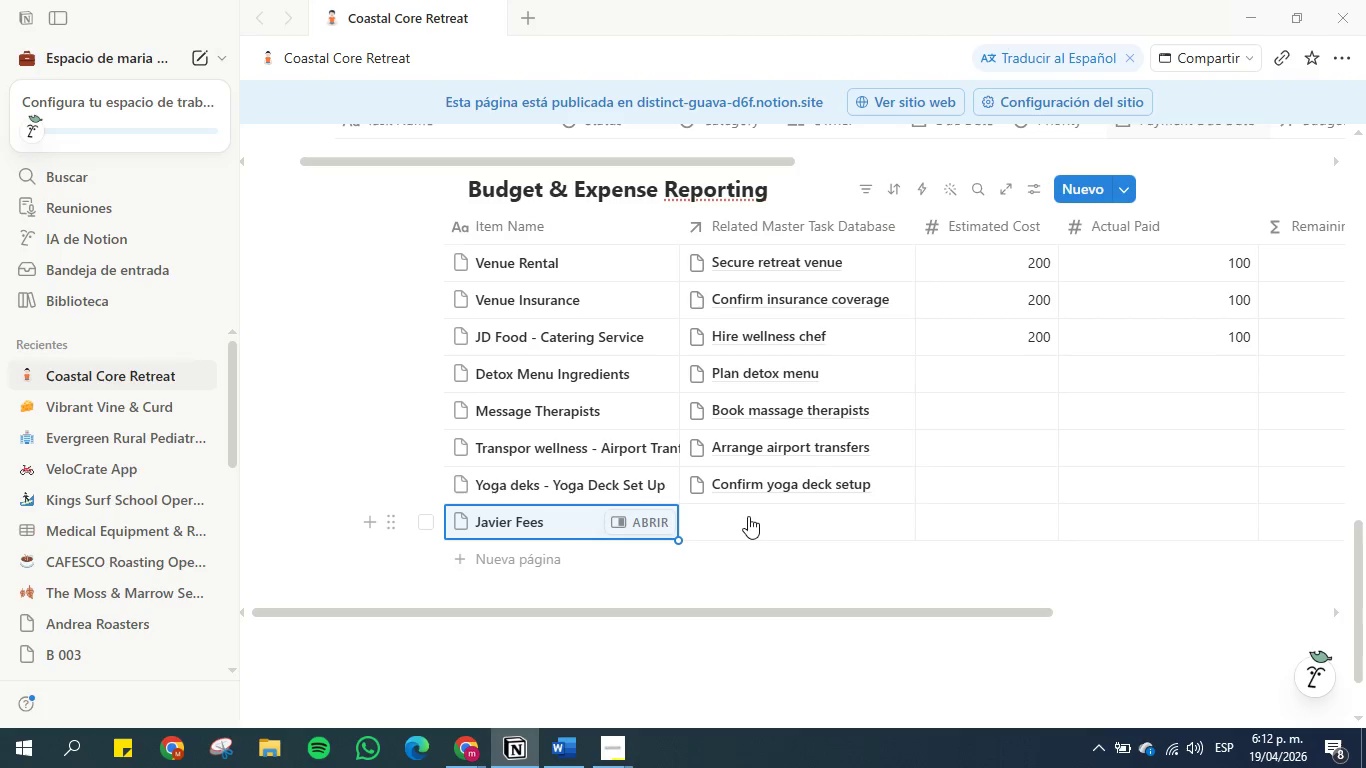 
left_click([748, 516])
 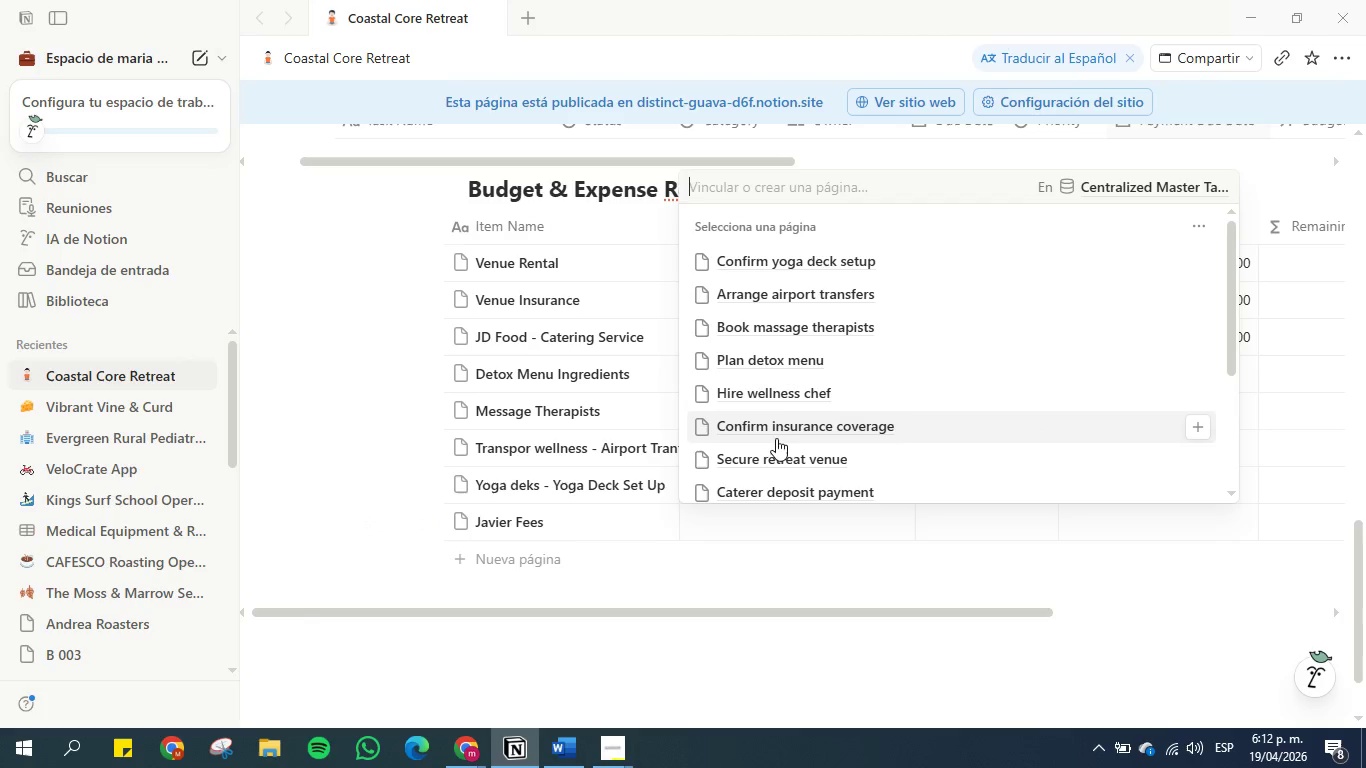 
scroll: coordinate [781, 360], scroll_direction: down, amount: 4.0
 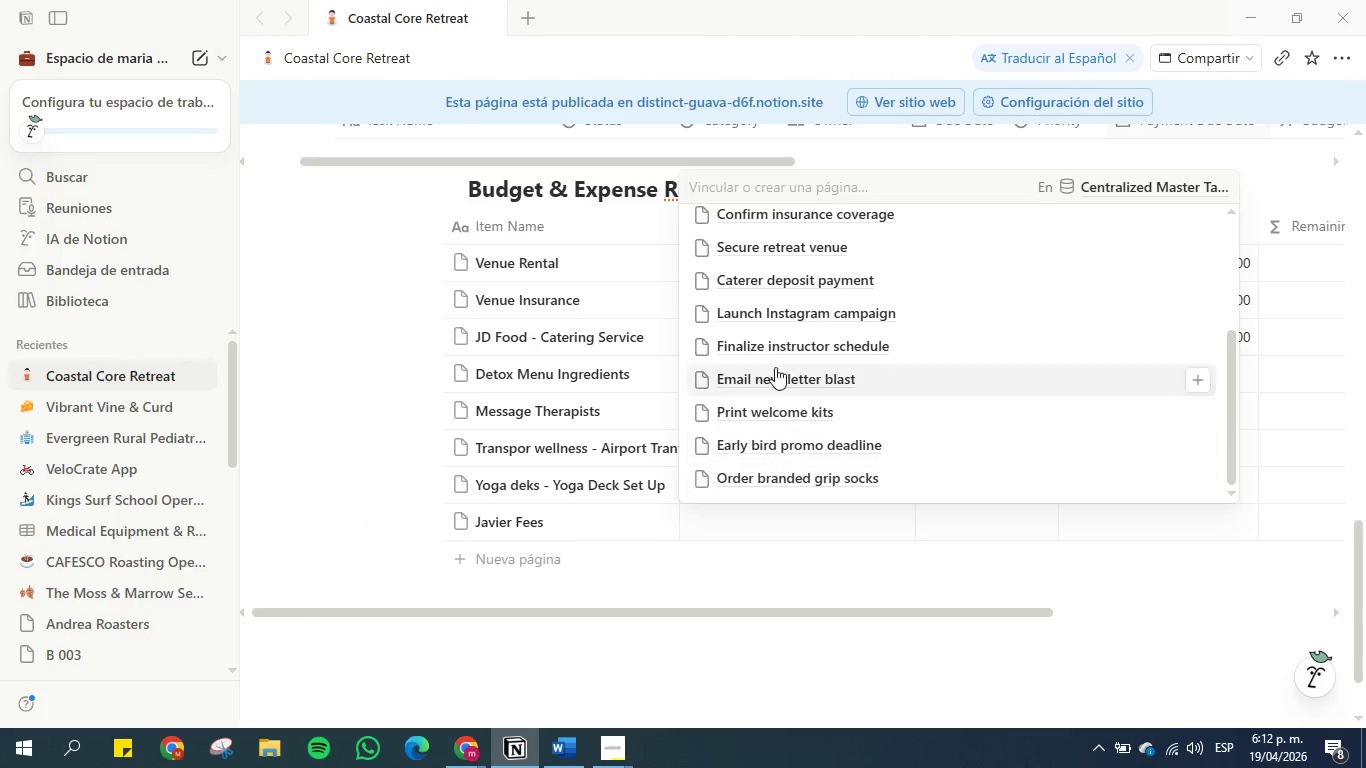 
left_click([774, 347])
 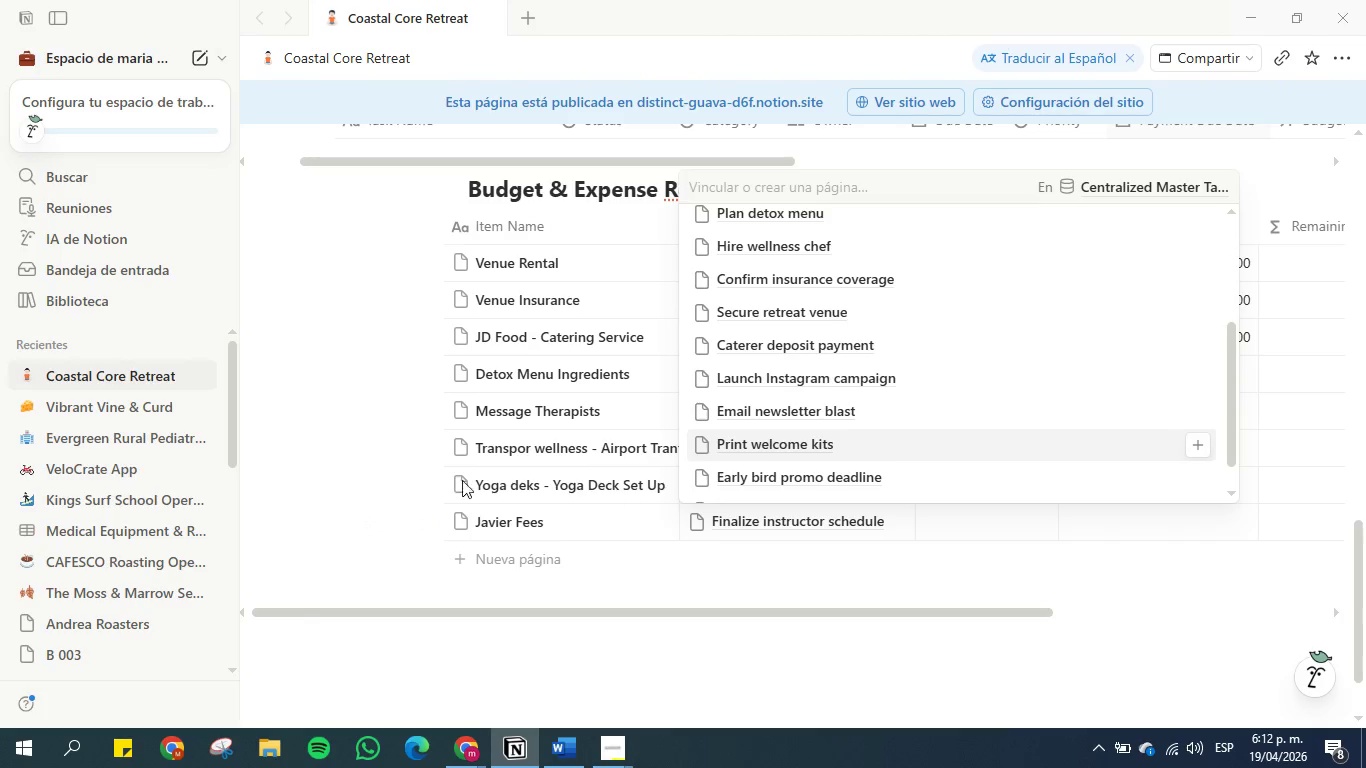 
left_click([342, 466])
 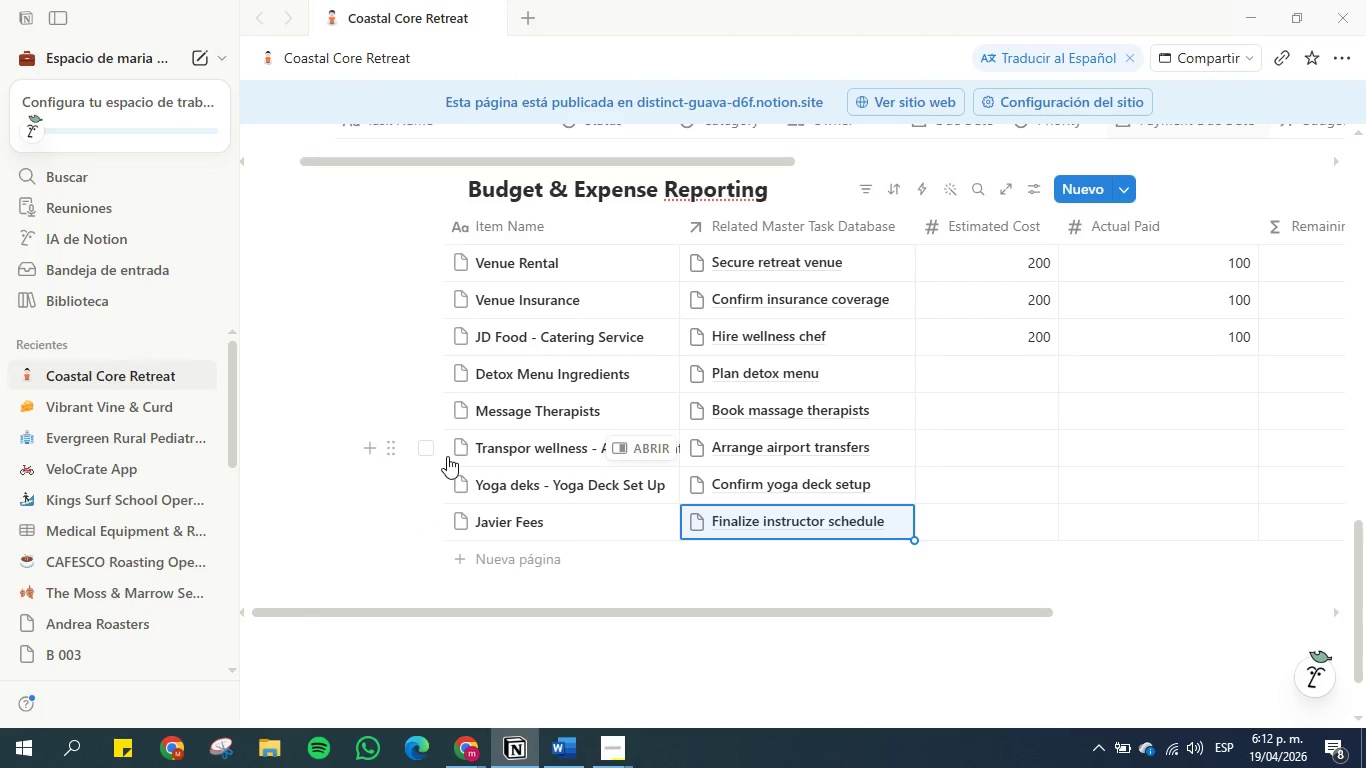 
wait(12.52)
 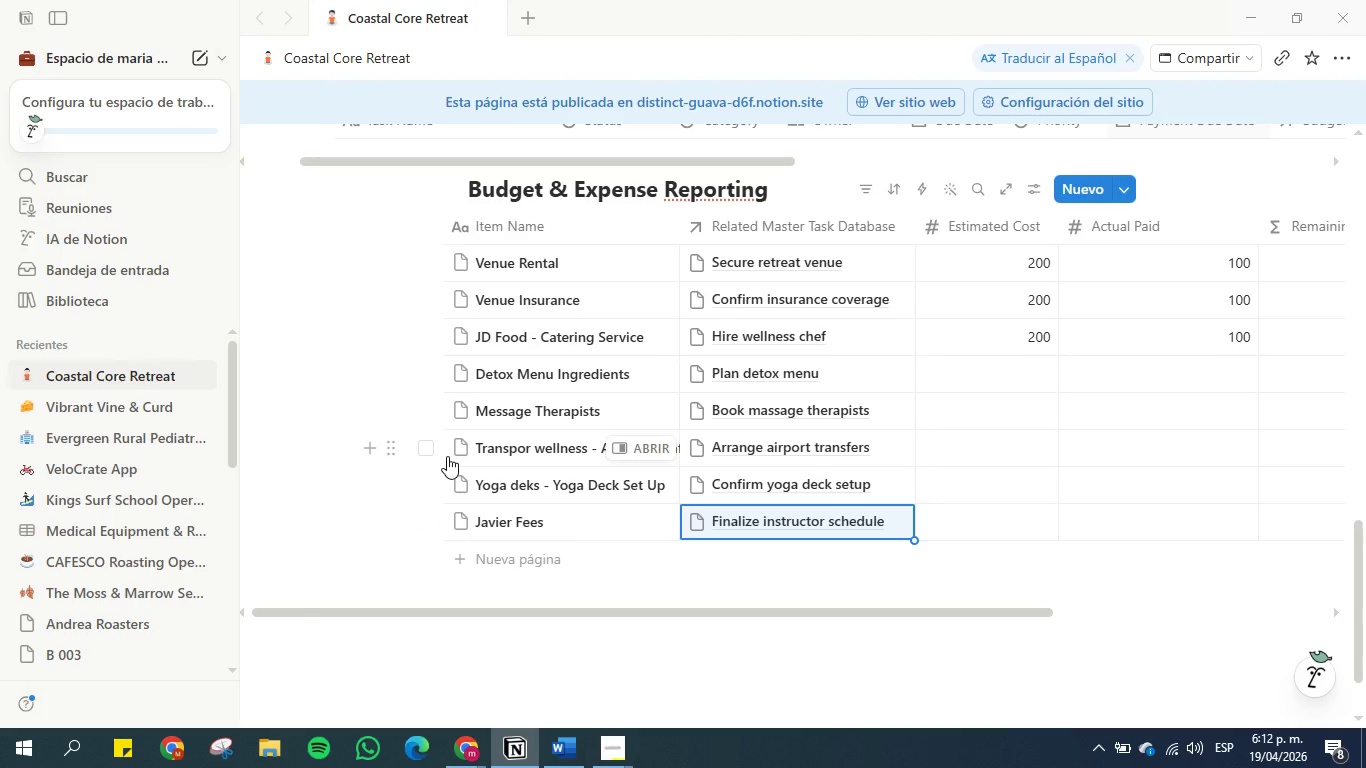 
type(Branded Grp Socks)
 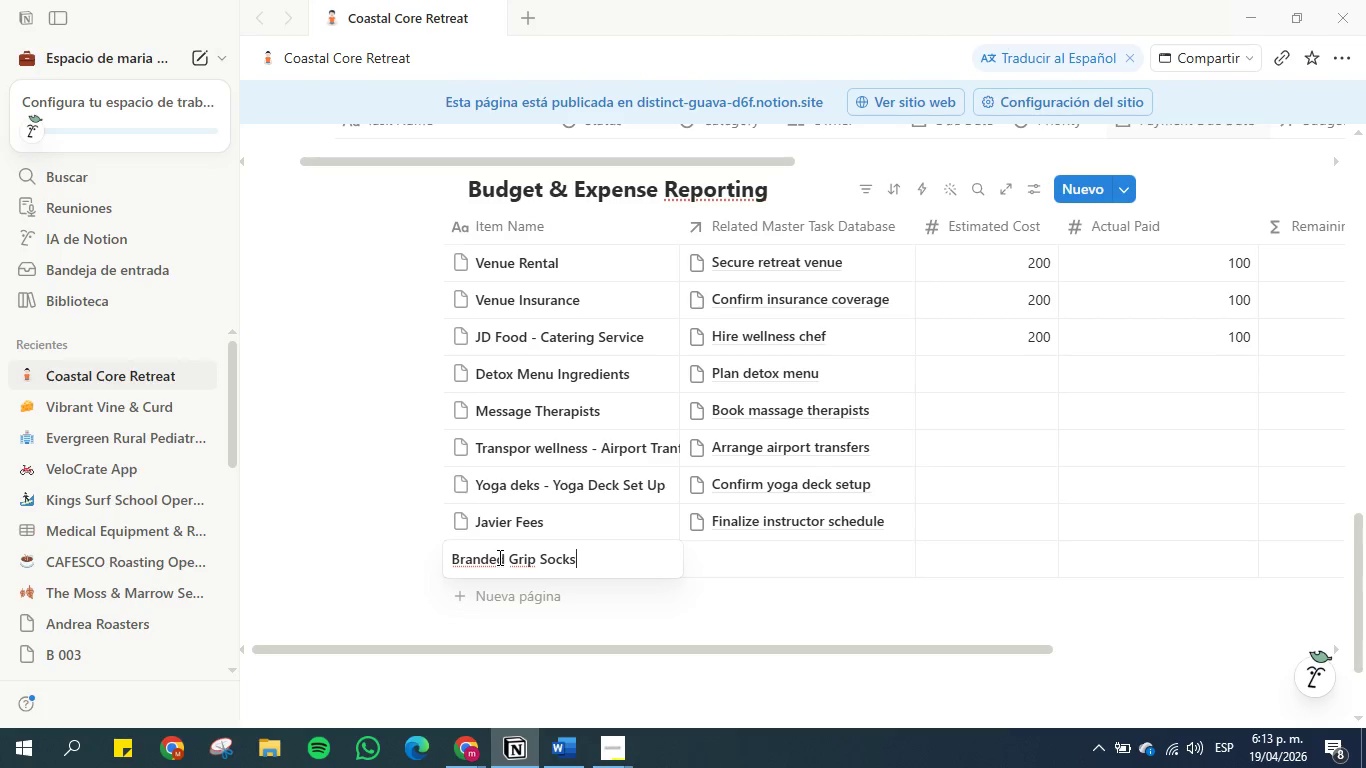 
hold_key(key=I, duration=0.31)
 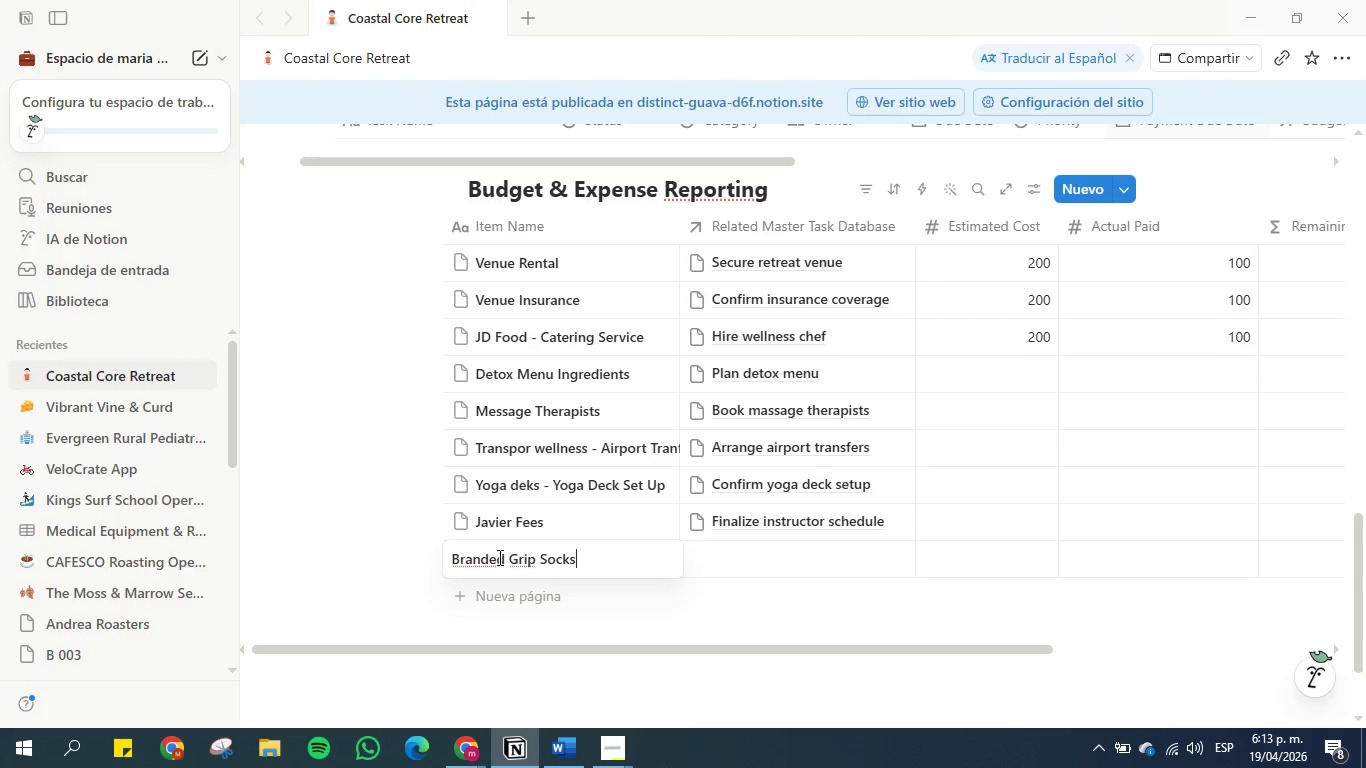 
left_click([759, 566])
 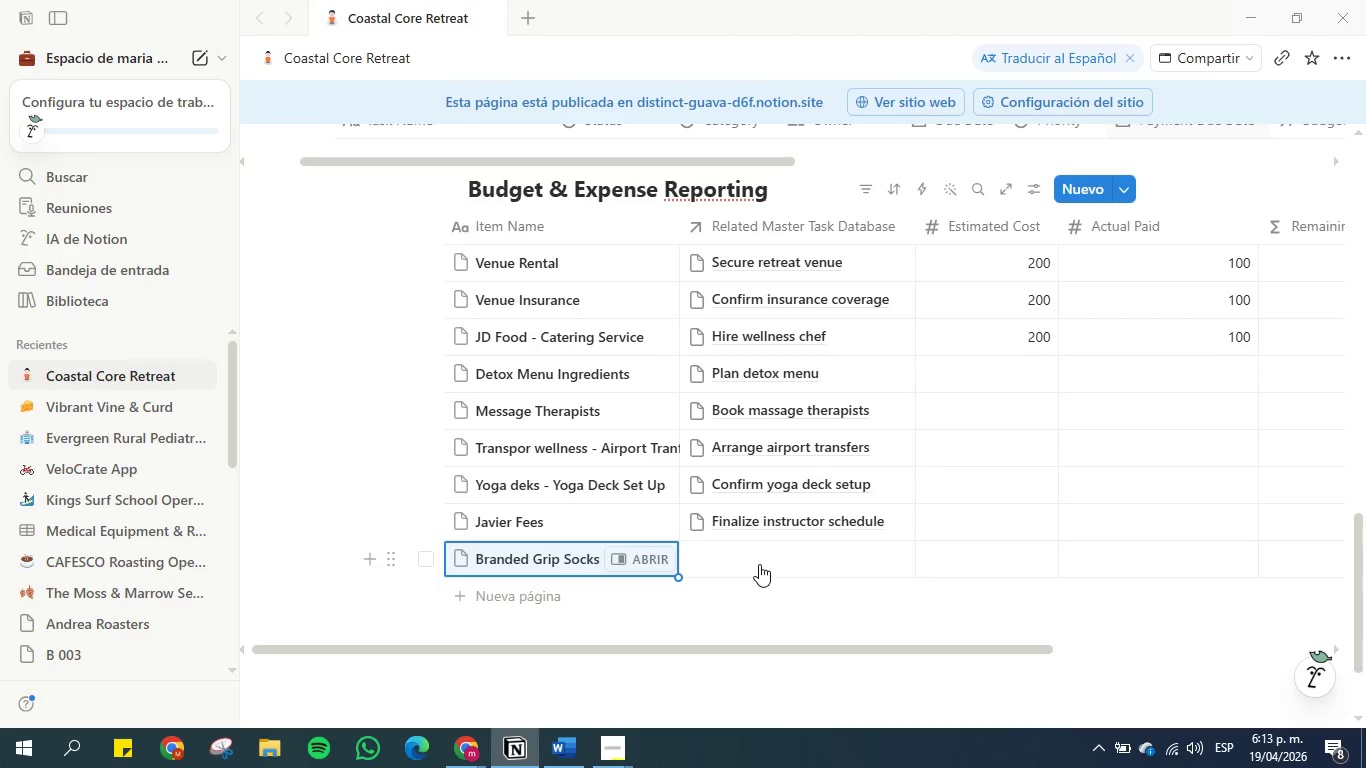 
left_click([759, 564])
 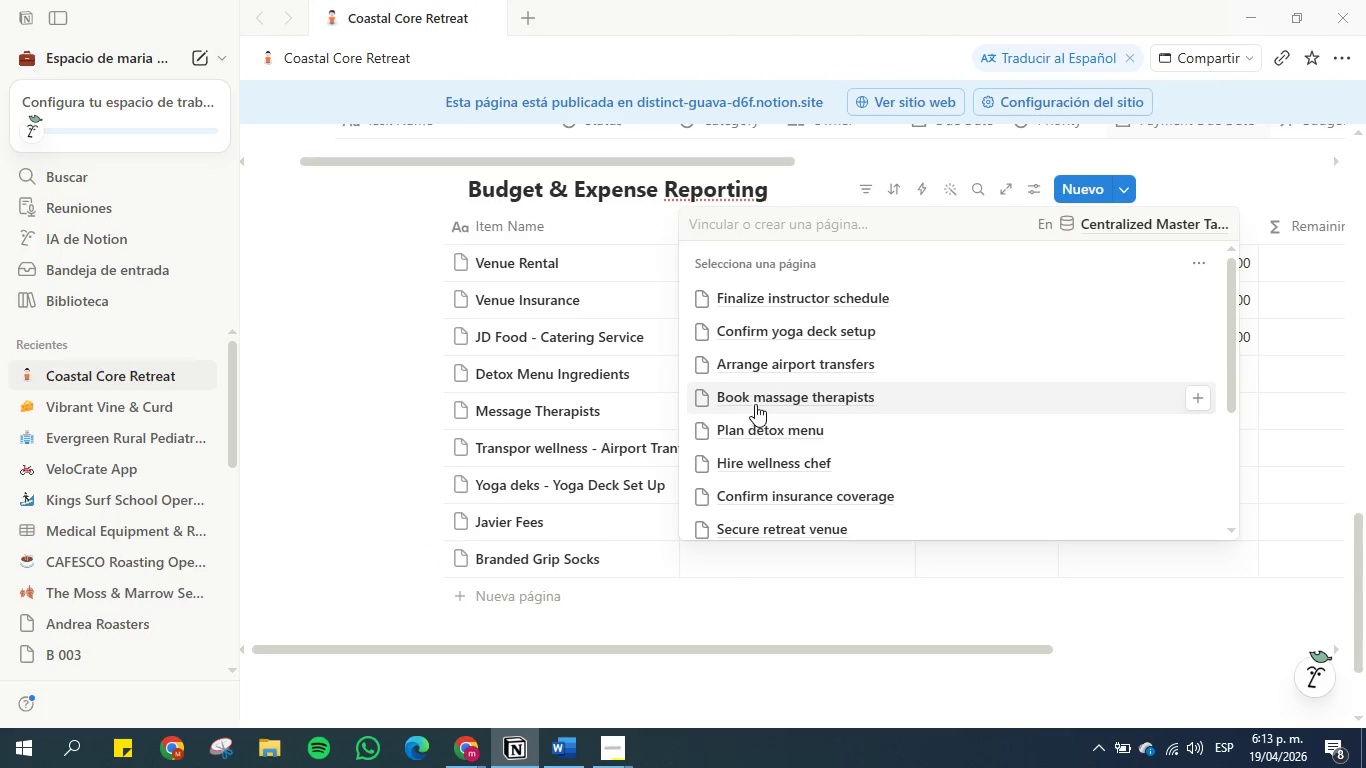 
scroll: coordinate [755, 401], scroll_direction: down, amount: 1.0
 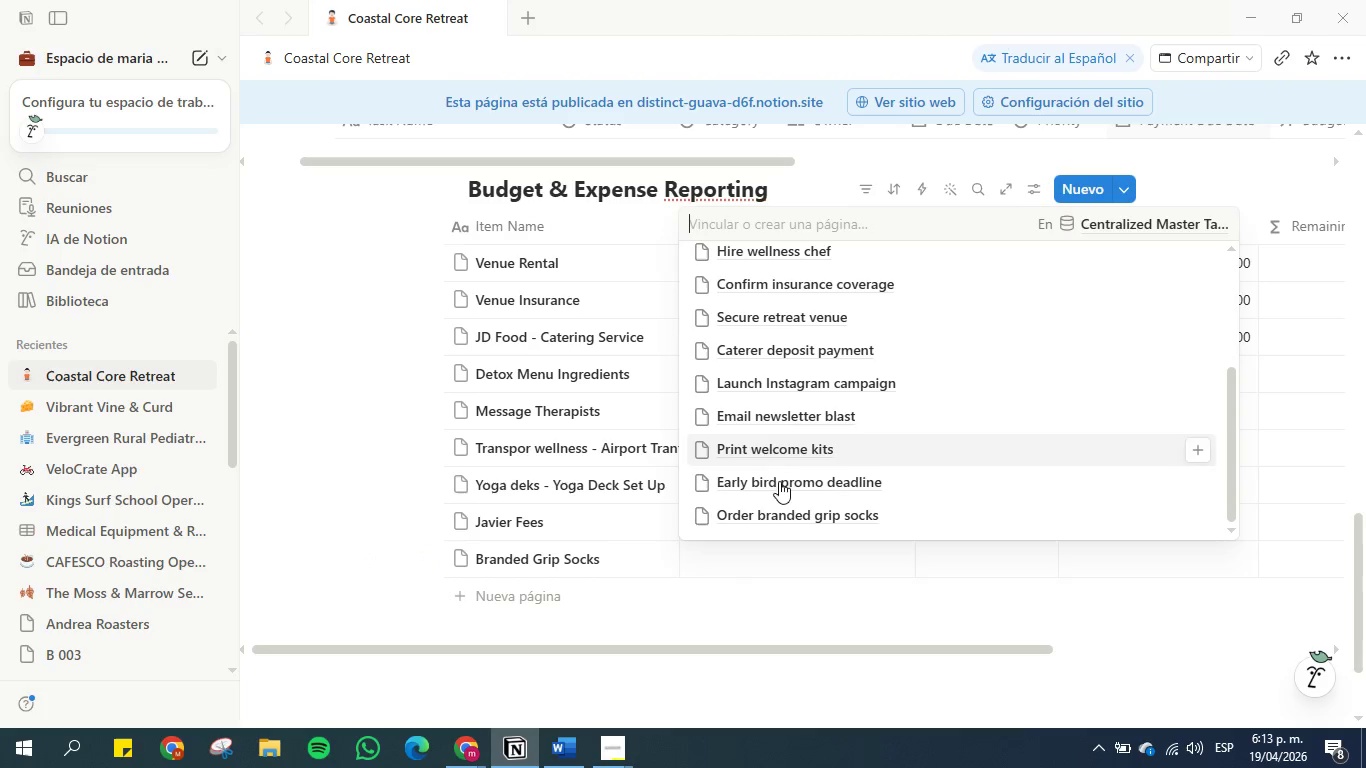 
left_click([798, 513])
 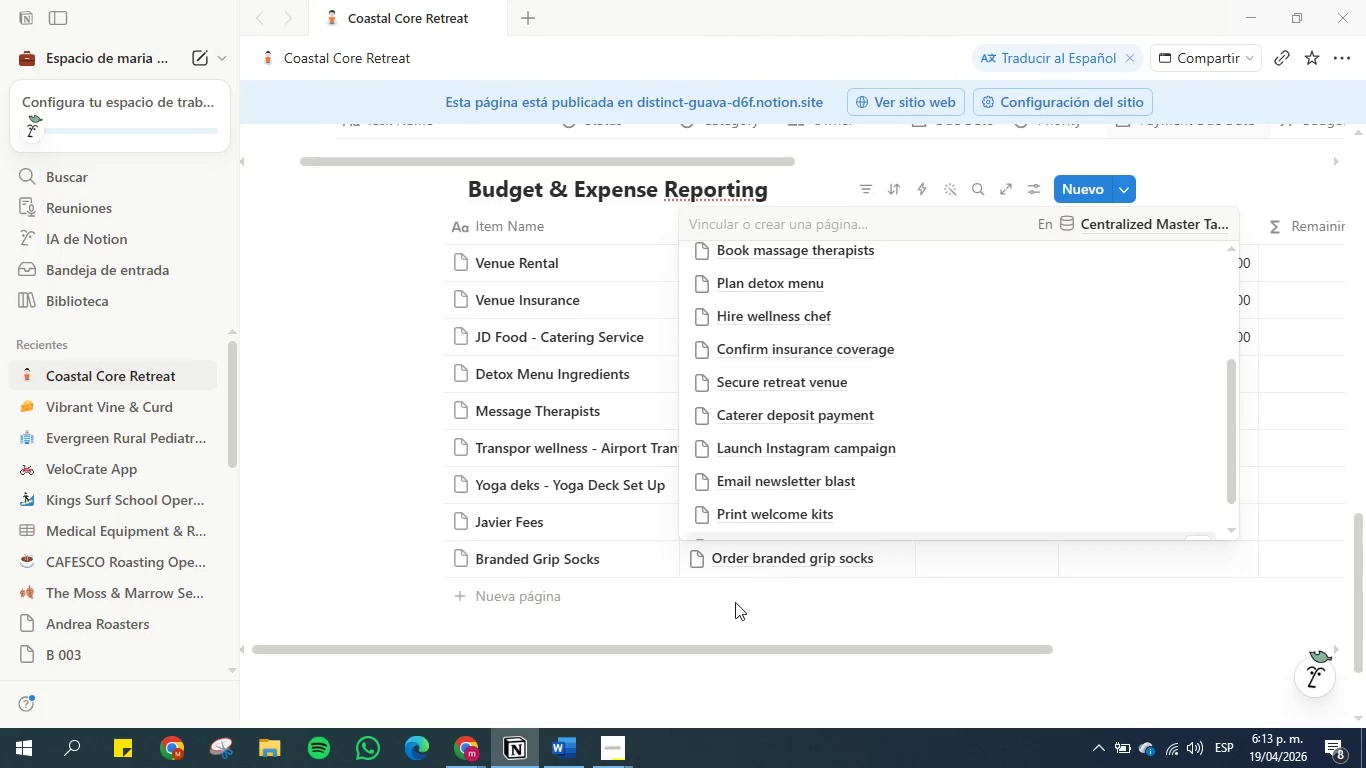 
left_click([735, 602])
 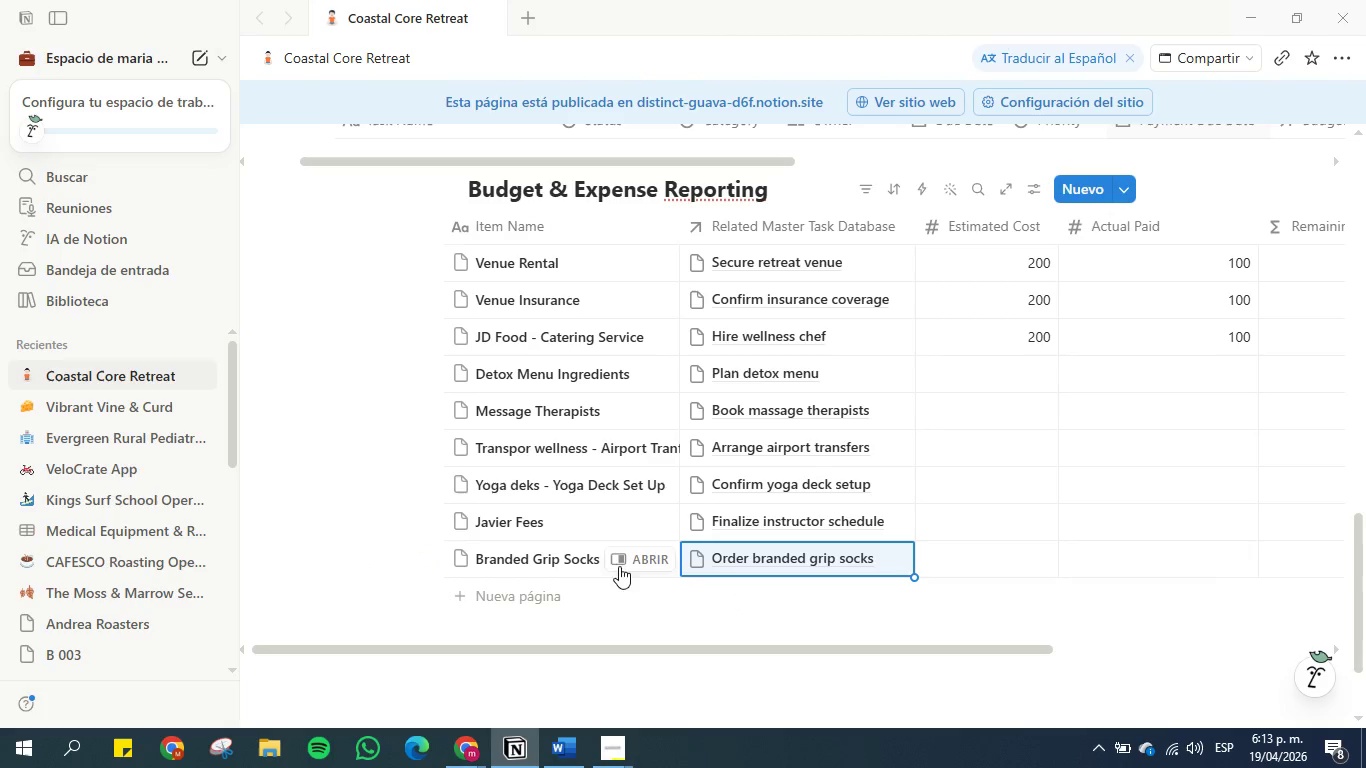 
left_click([600, 558])
 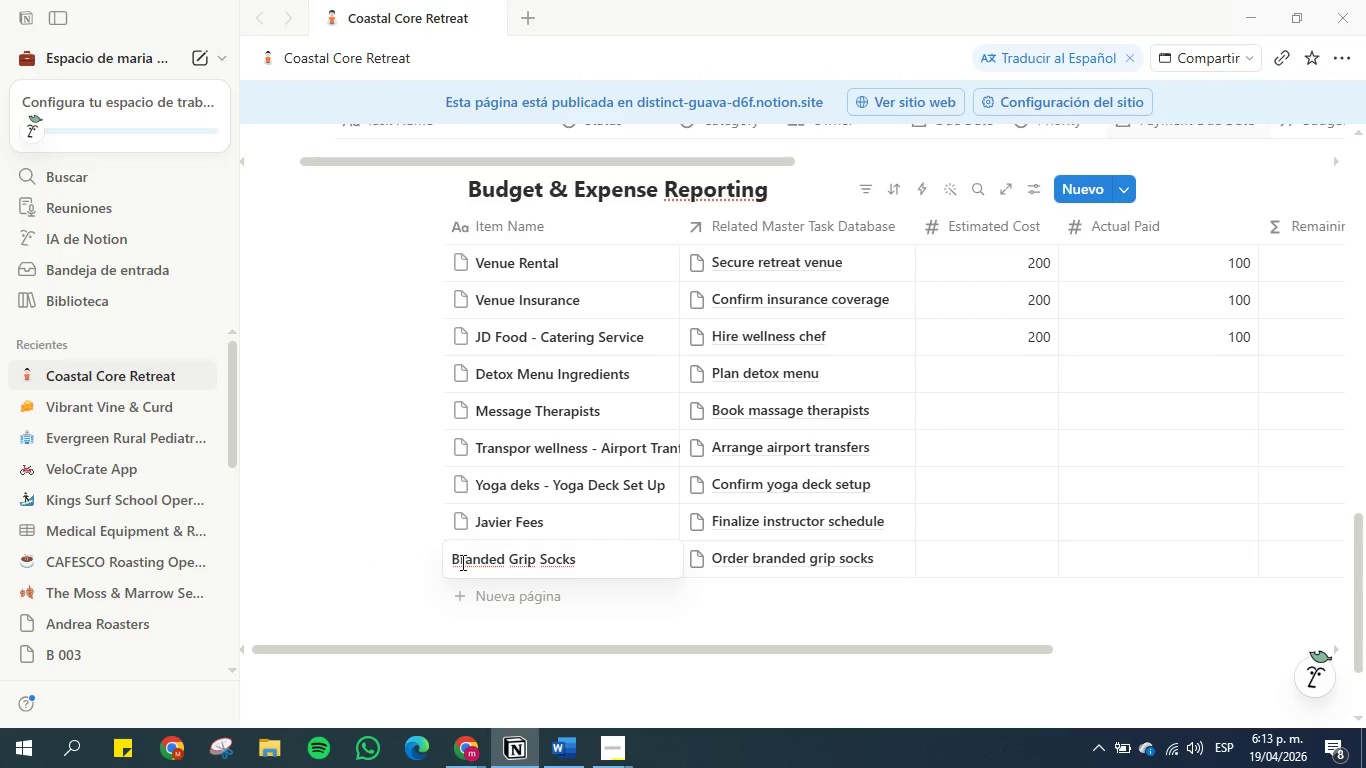 
left_click([456, 561])
 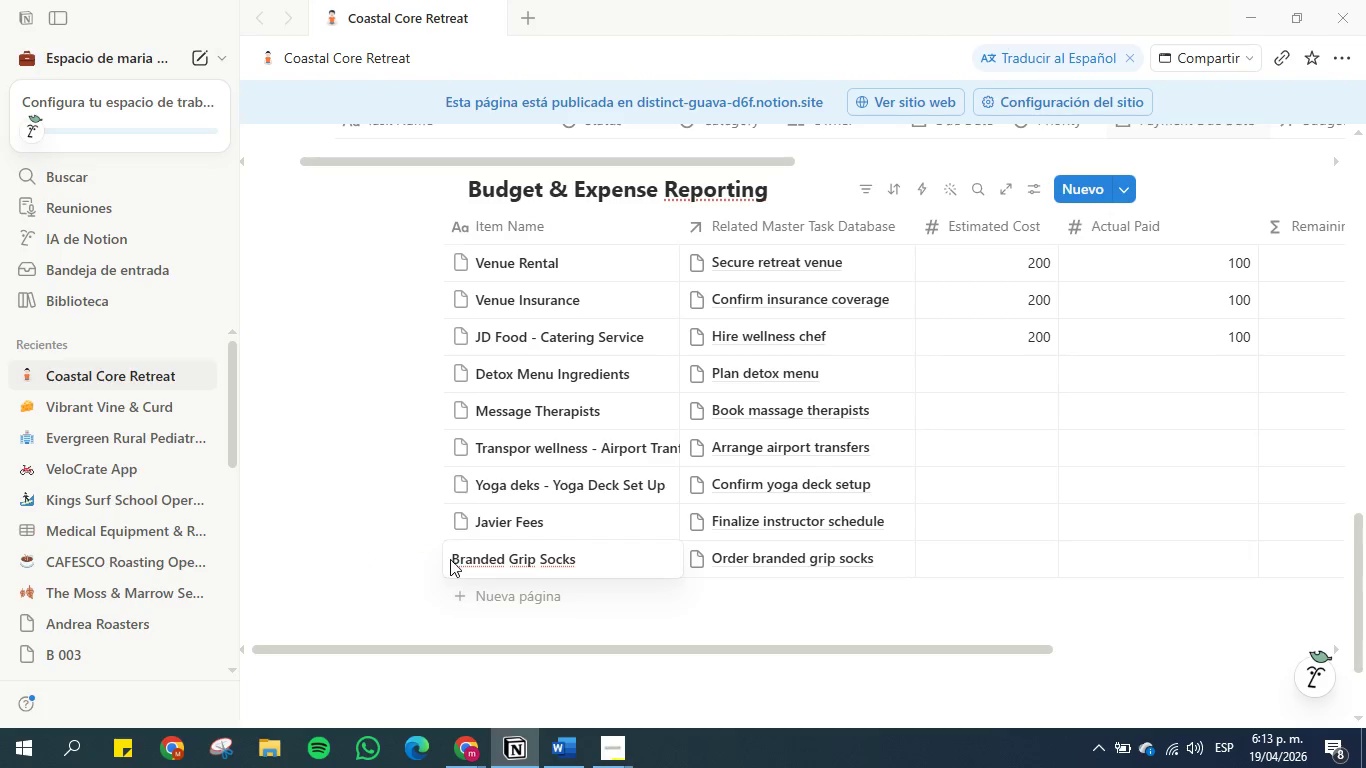 
left_click([454, 558])
 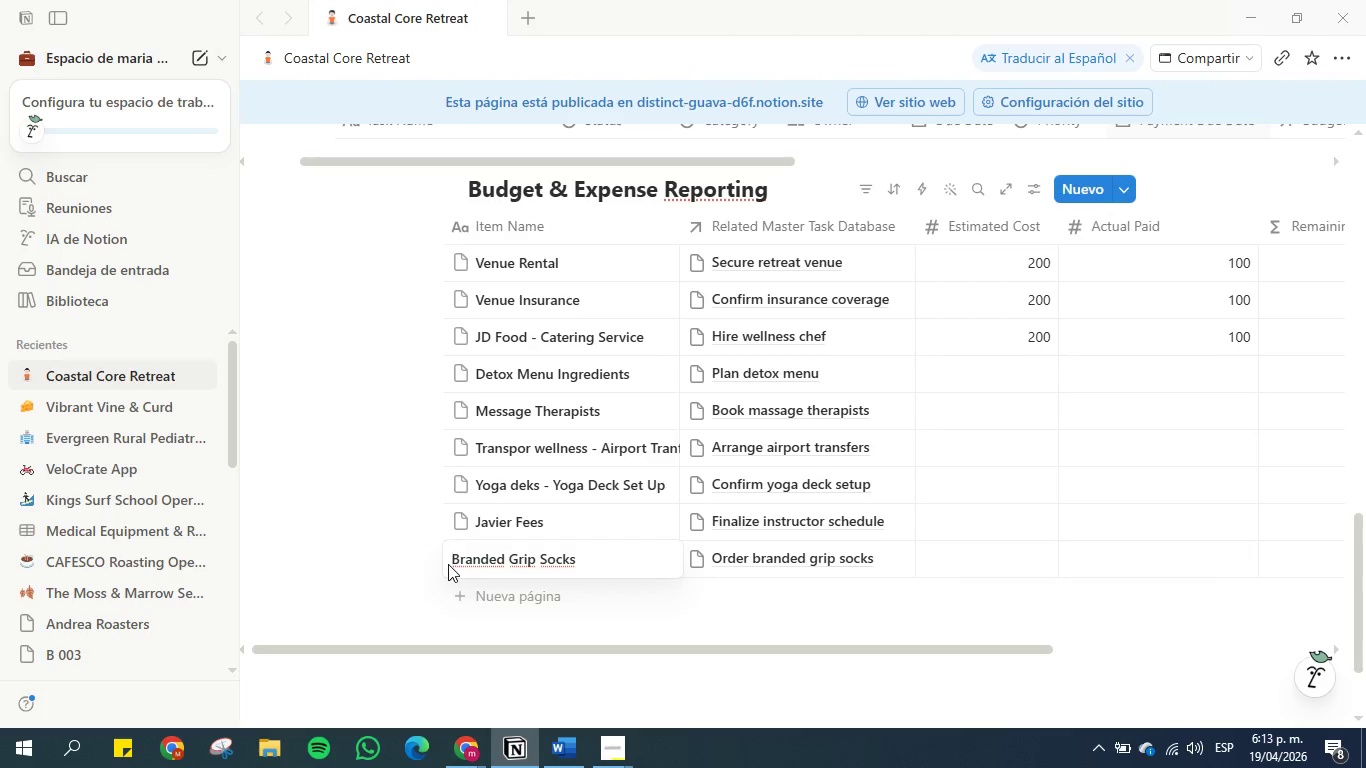 
type(GEF - )
 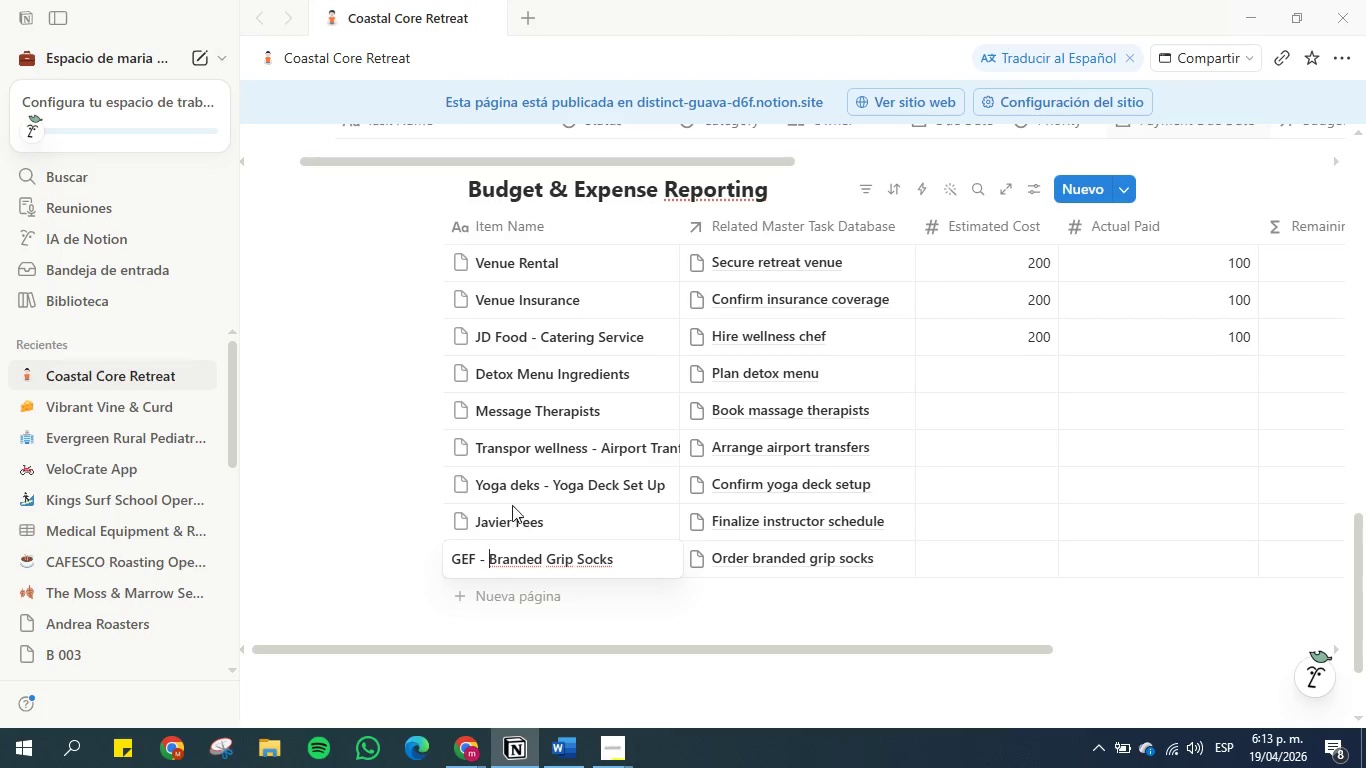 
left_click([529, 471])
 